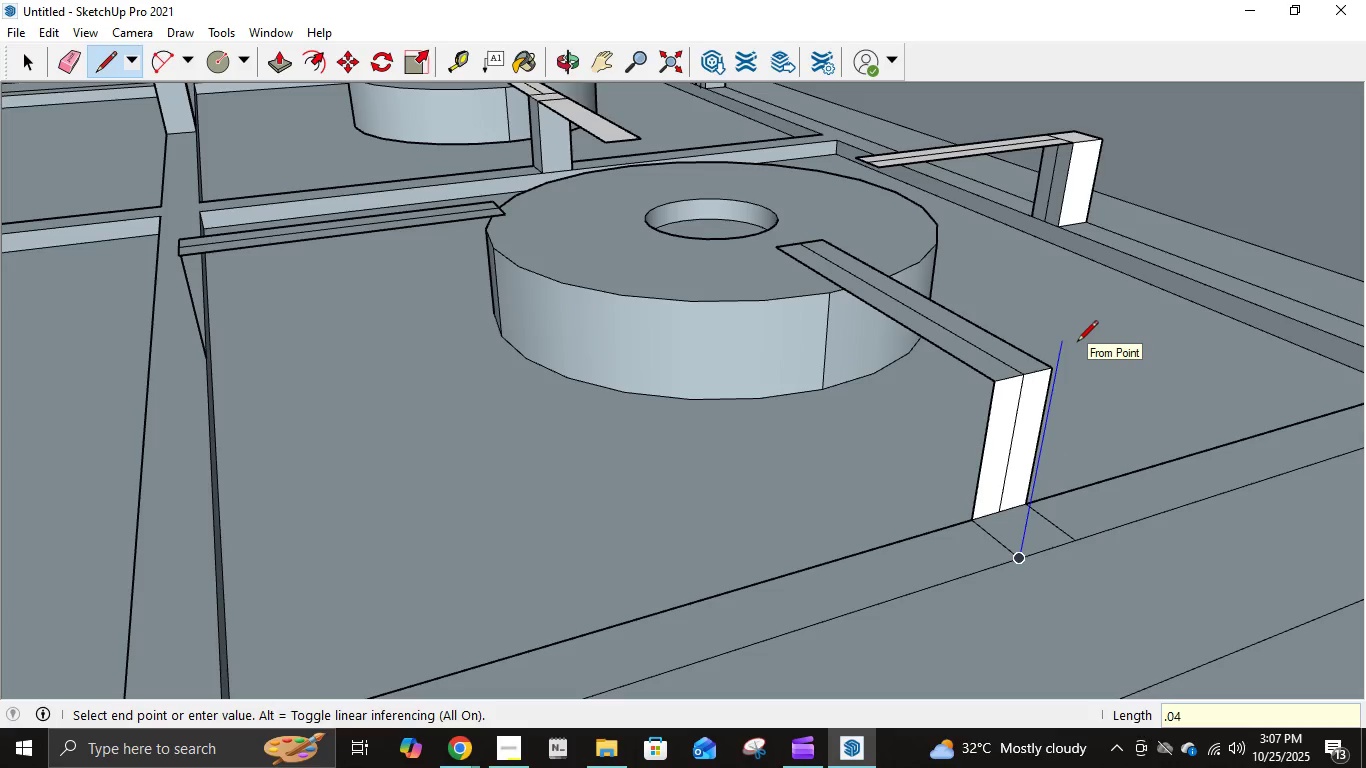 
key(Numpad4)
 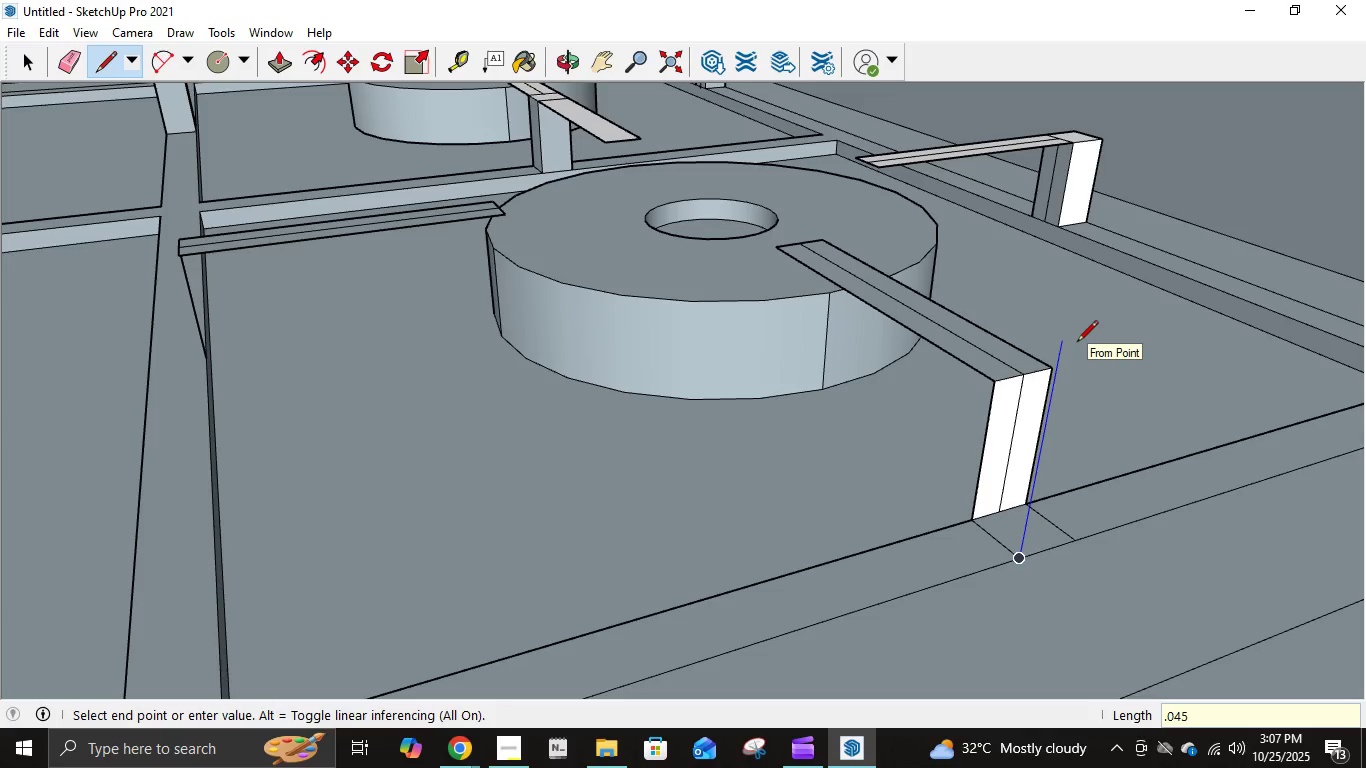 
key(Numpad5)
 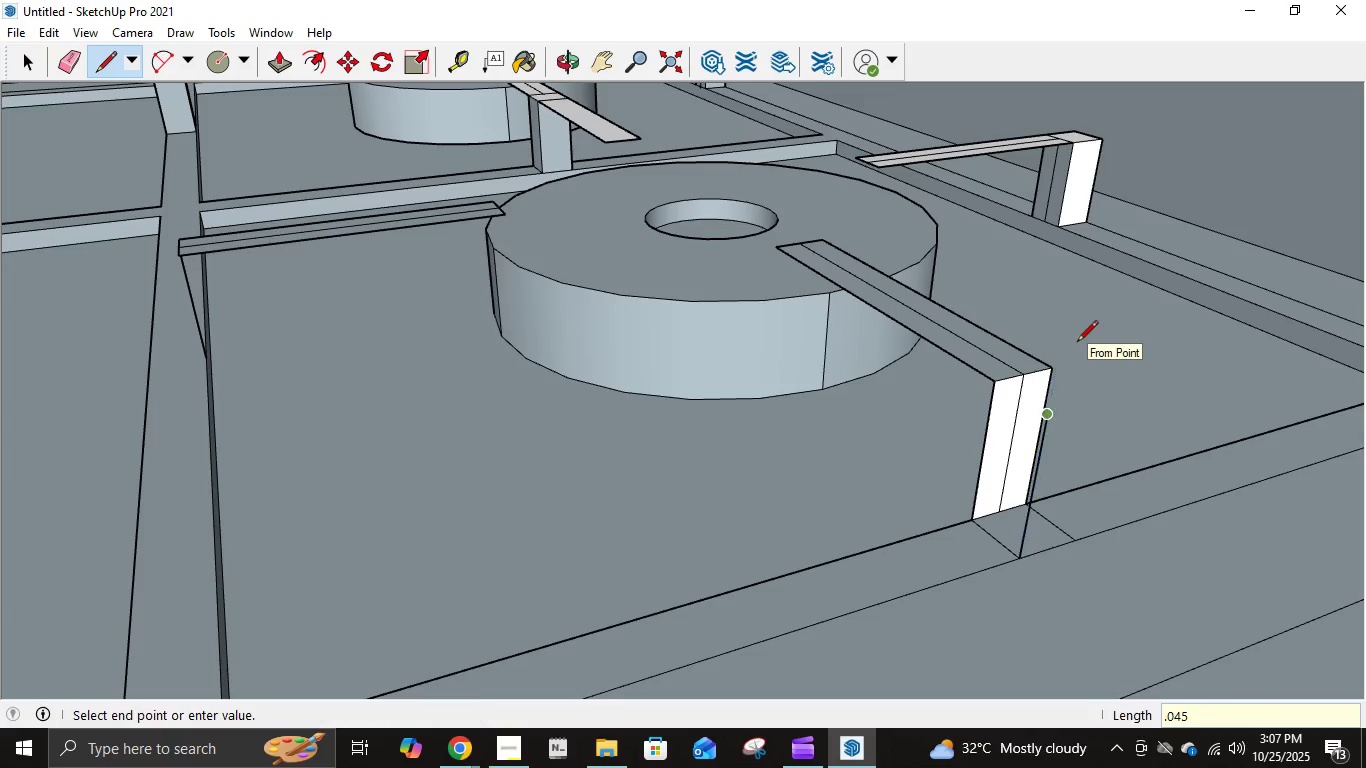 
key(NumpadEnter)
 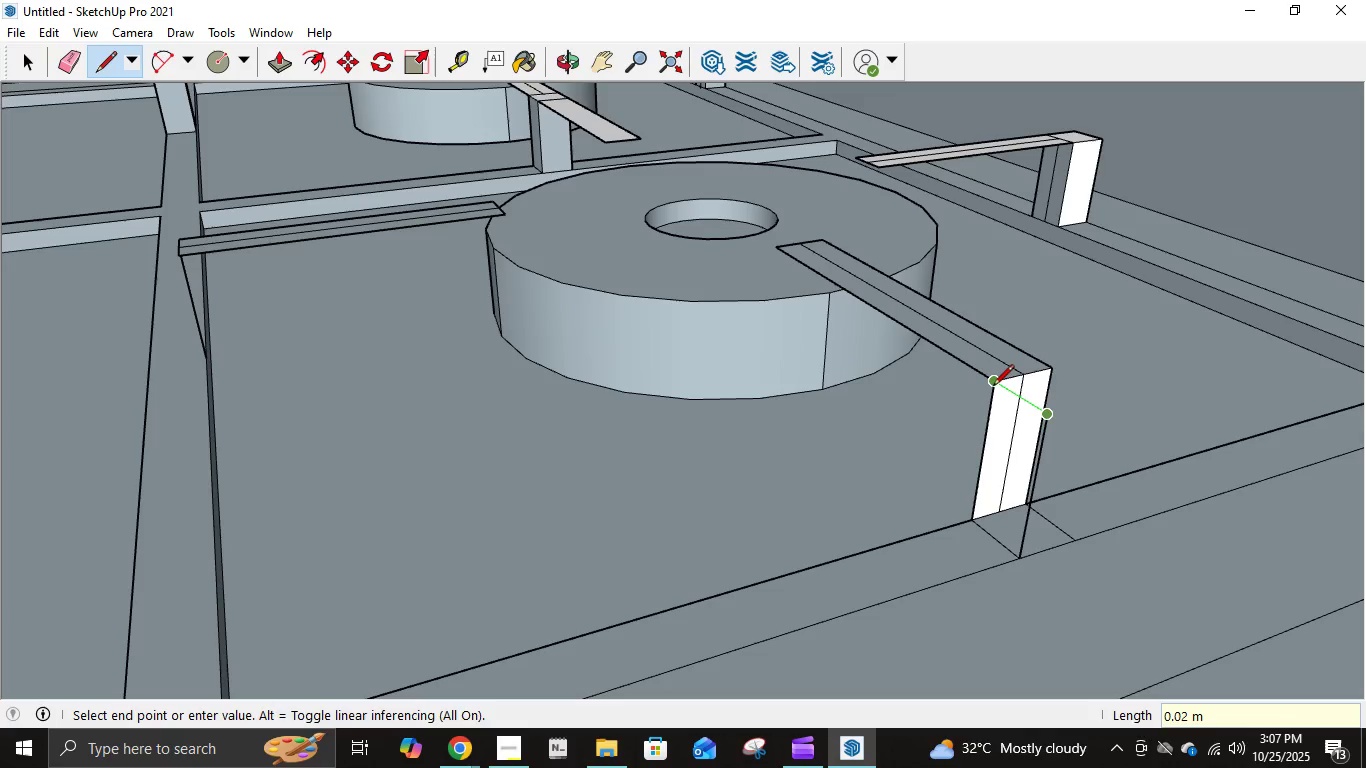 
left_click([993, 387])
 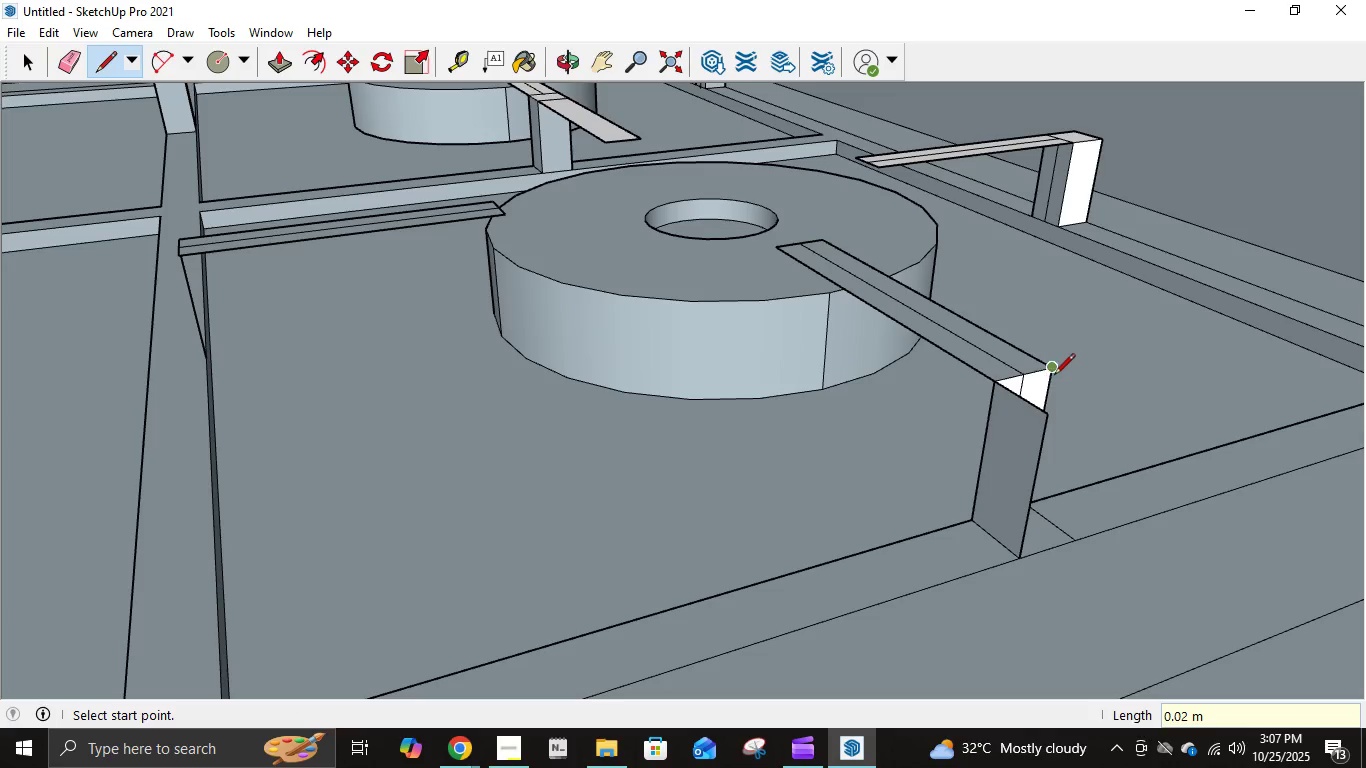 
left_click([1052, 376])
 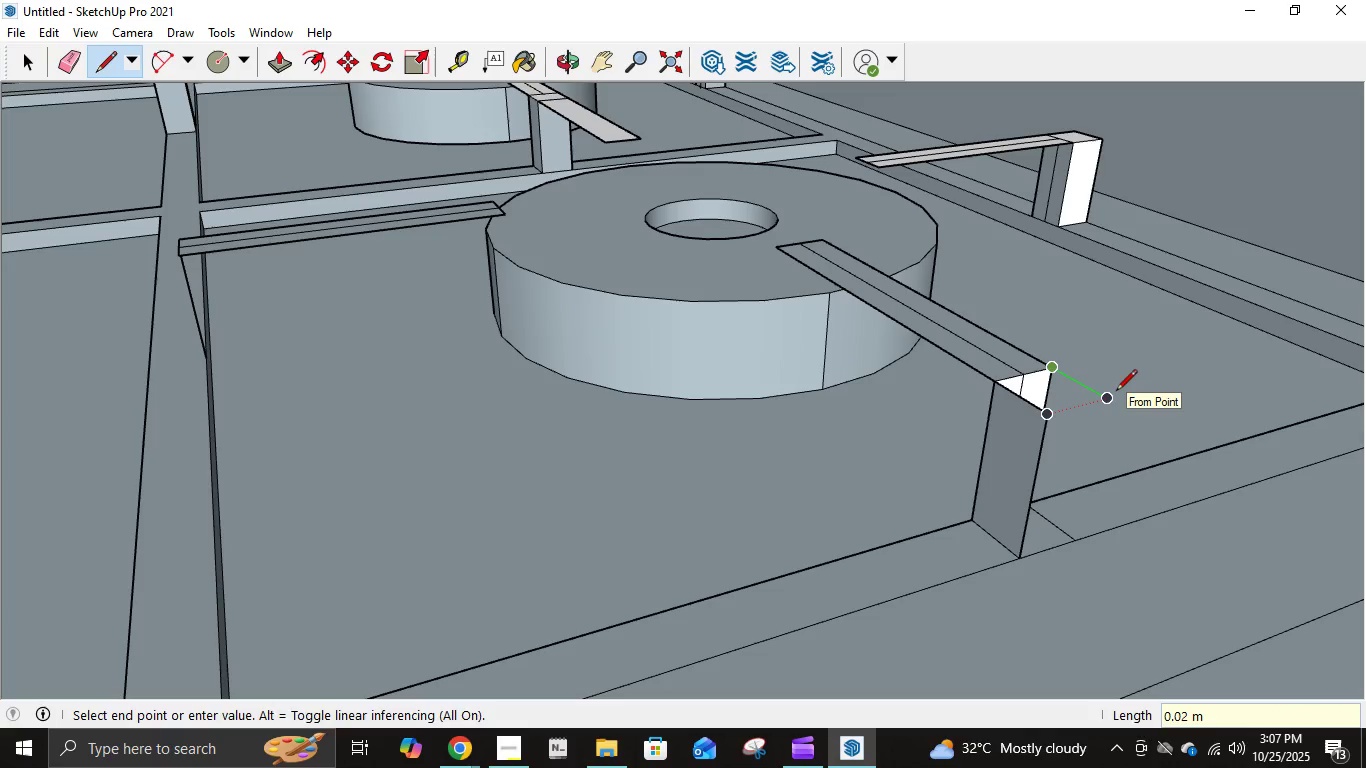 
key(NumpadDecimal)
 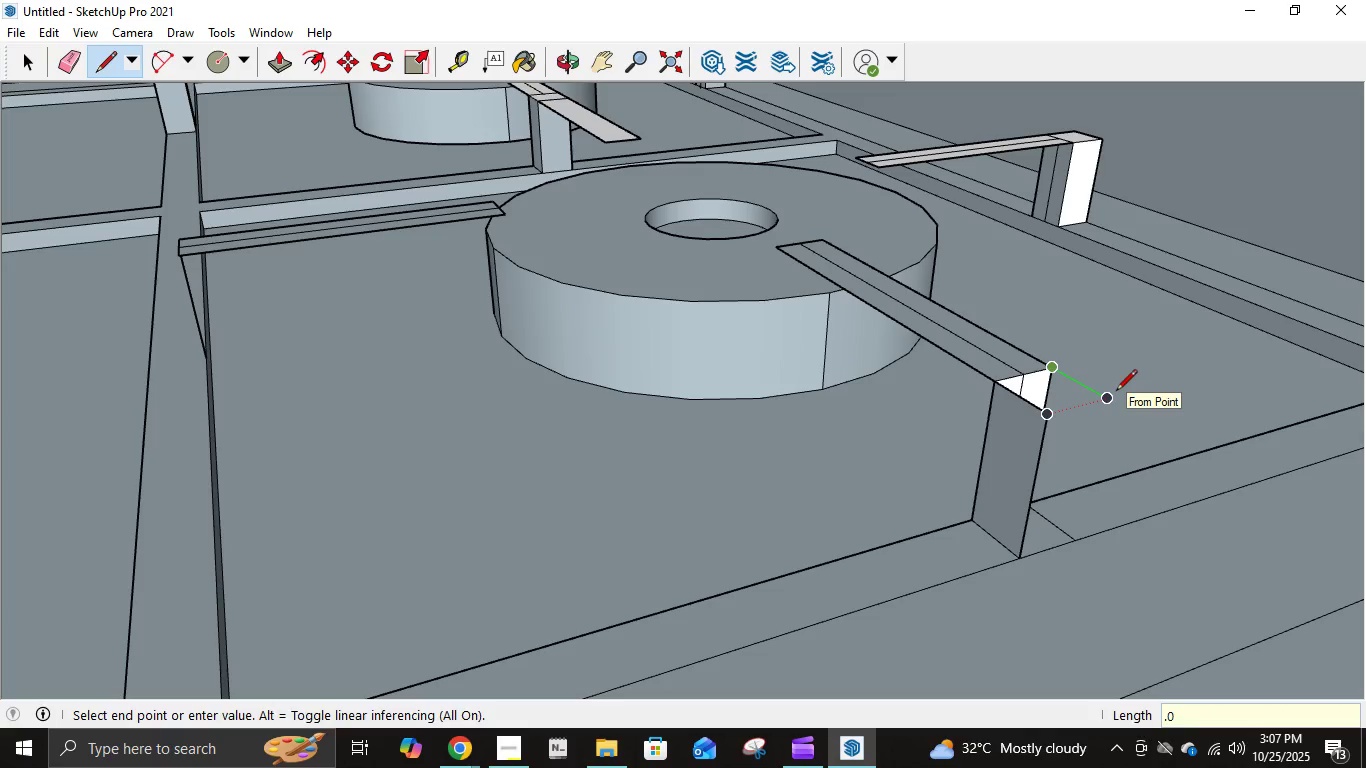 
key(Numpad0)
 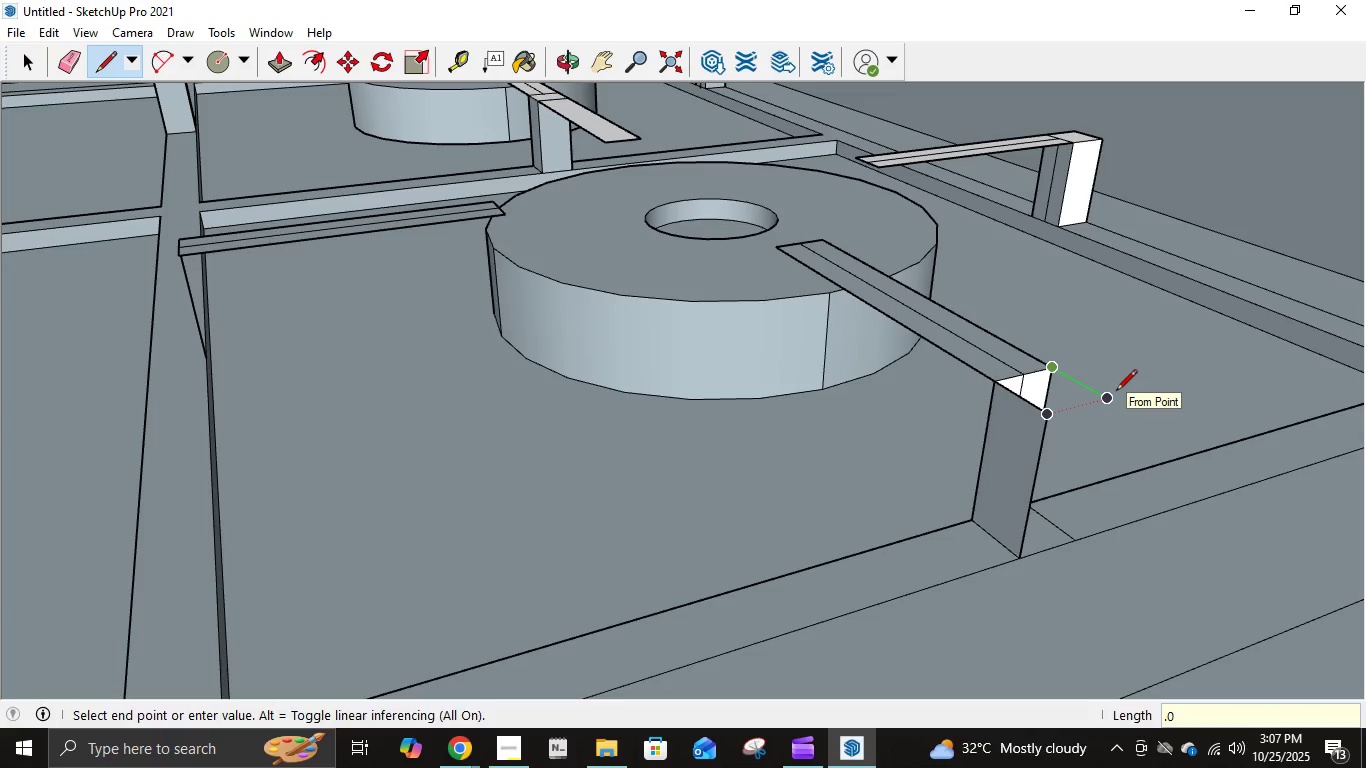 
key(Numpad2)
 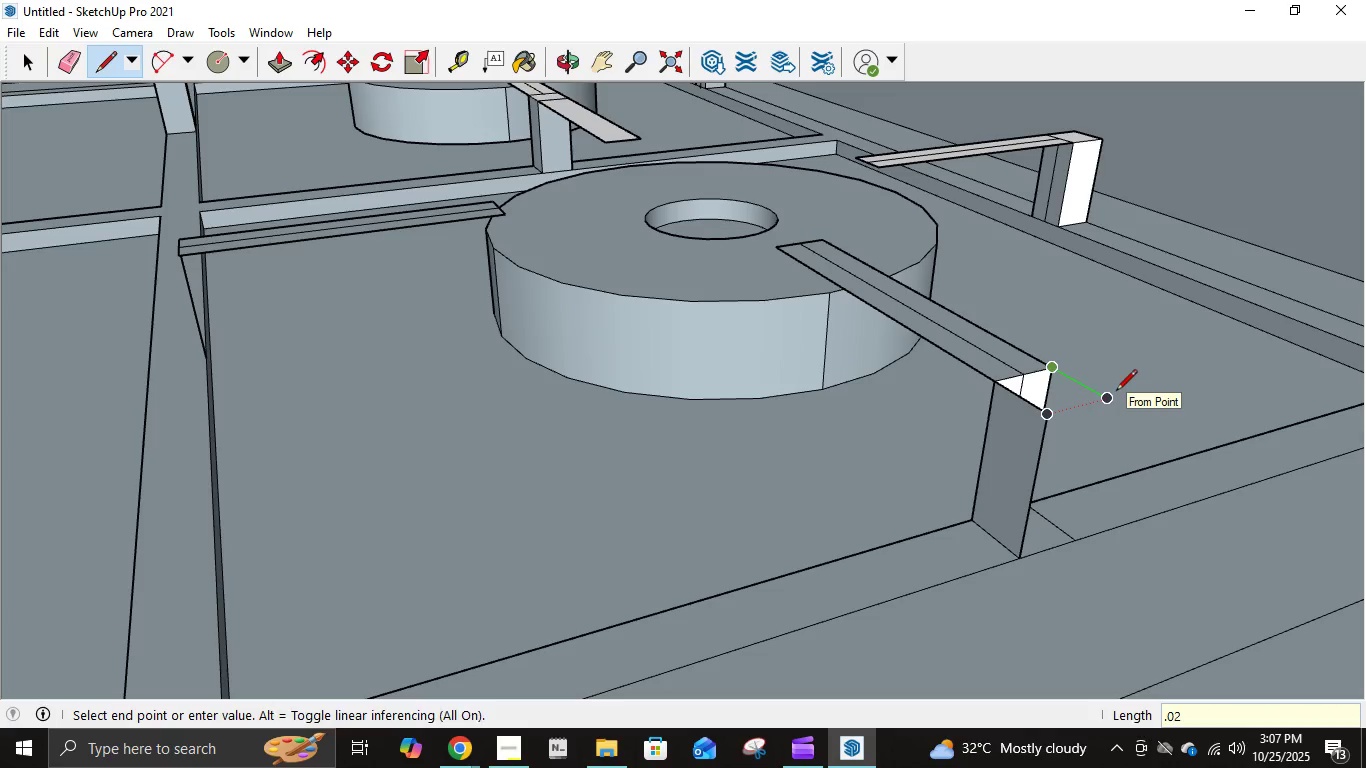 
key(NumpadEnter)
 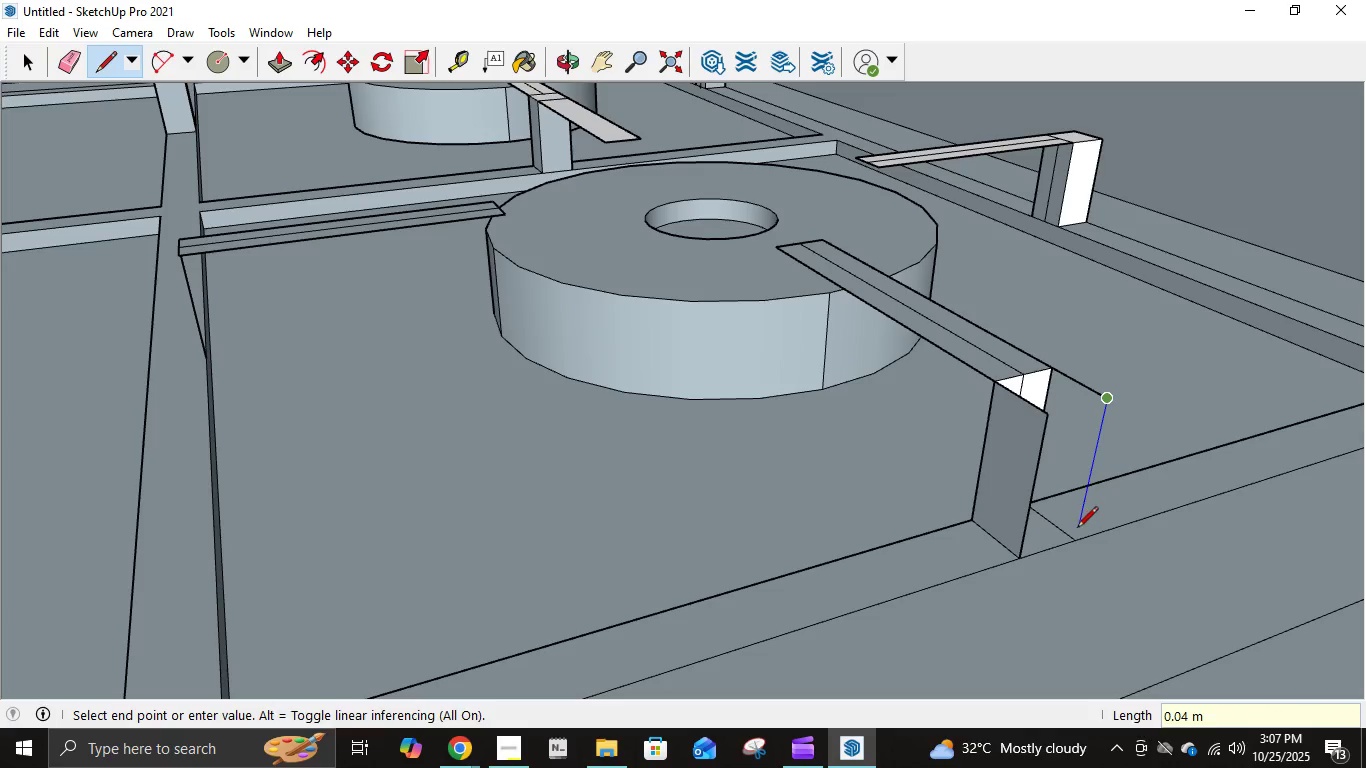 
left_click([1077, 534])
 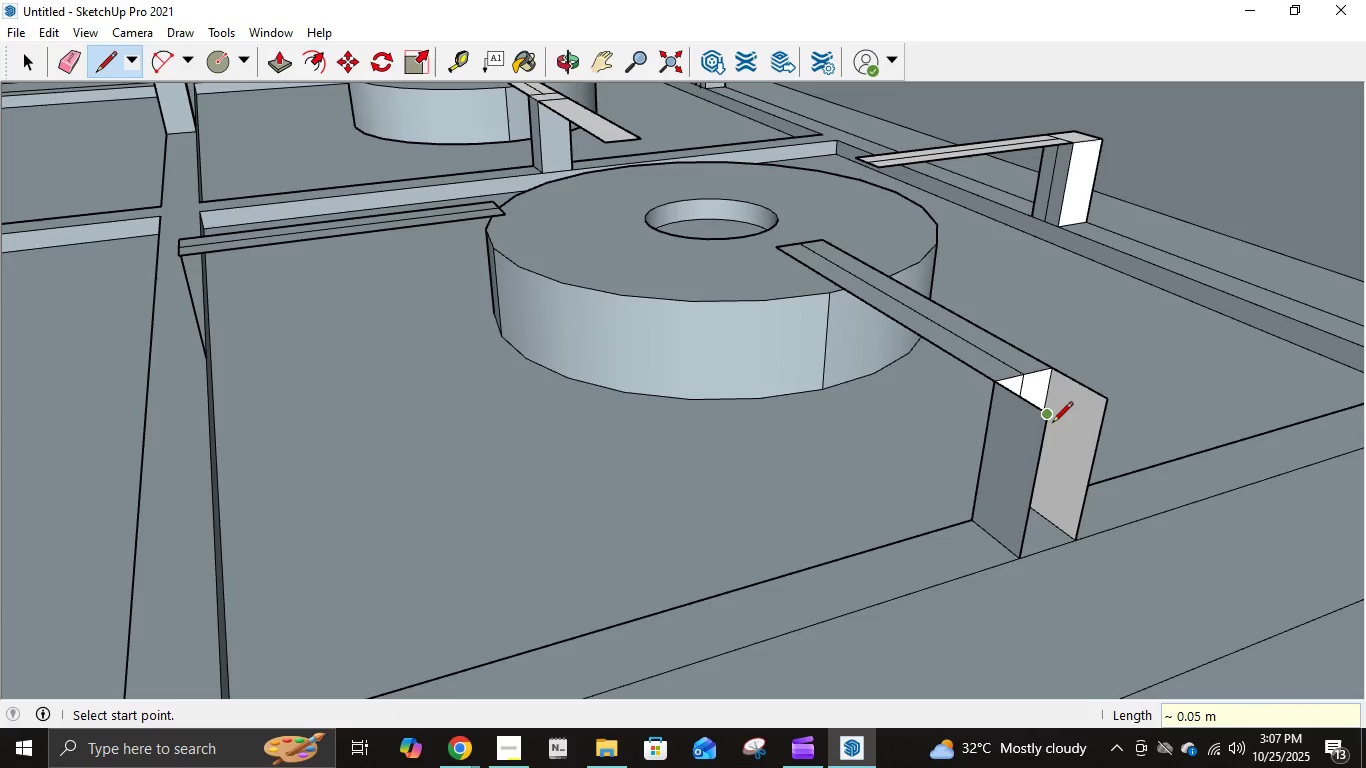 
left_click([1047, 419])
 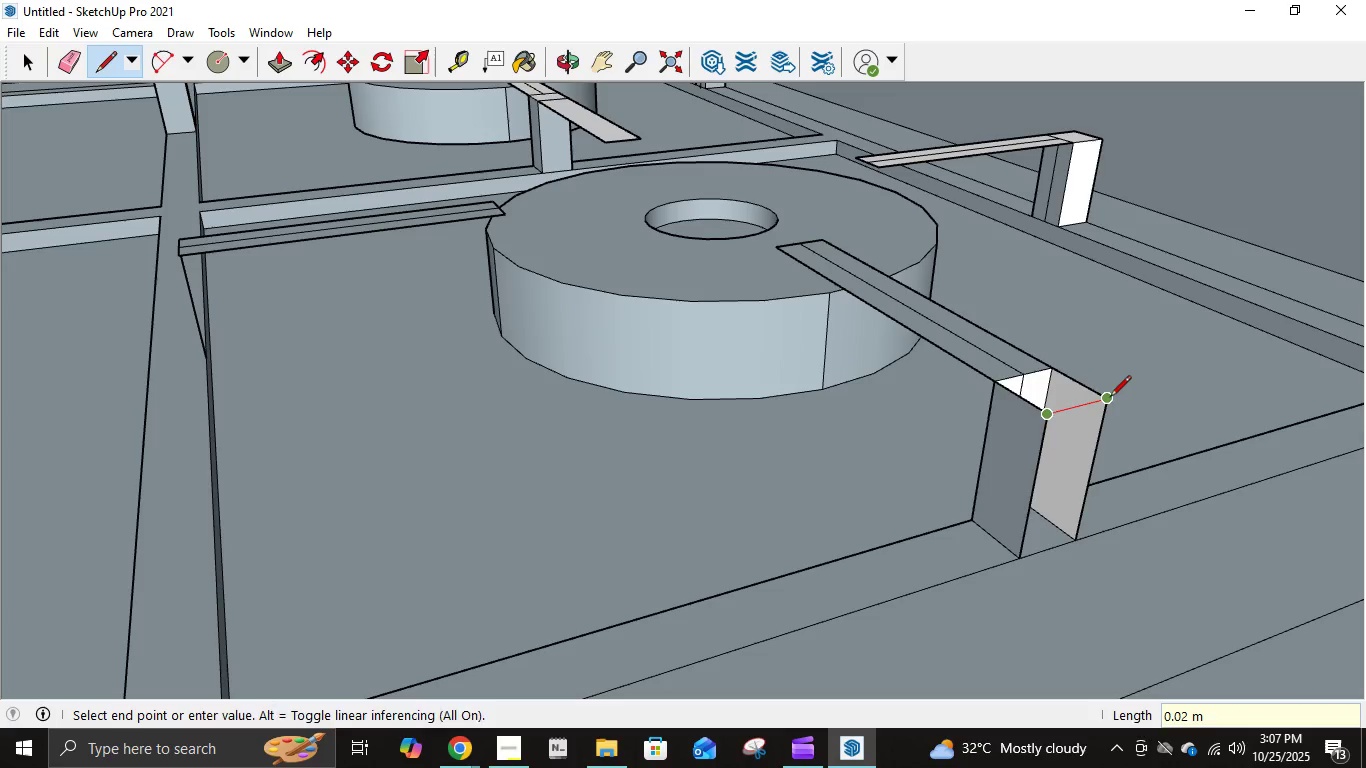 
left_click([1110, 398])
 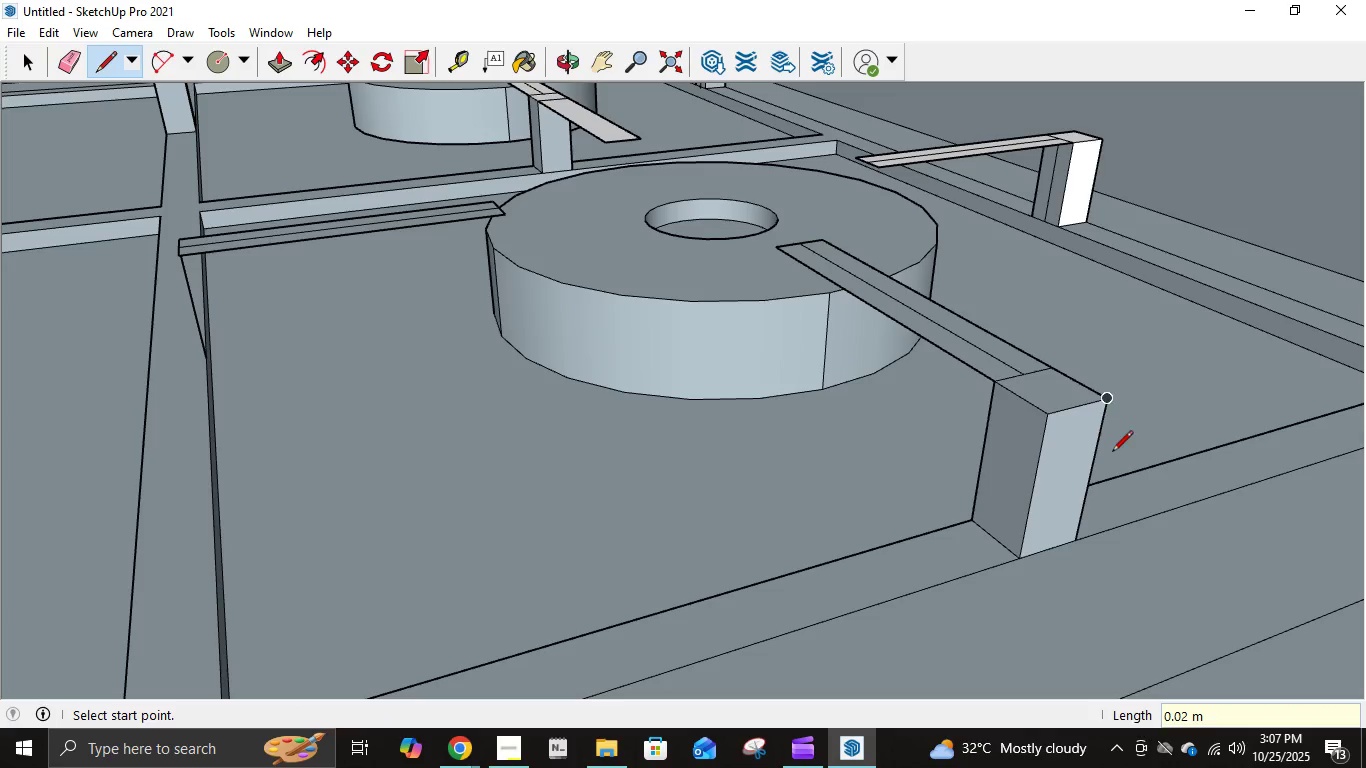 
scroll: coordinate [1089, 480], scroll_direction: down, amount: 12.0
 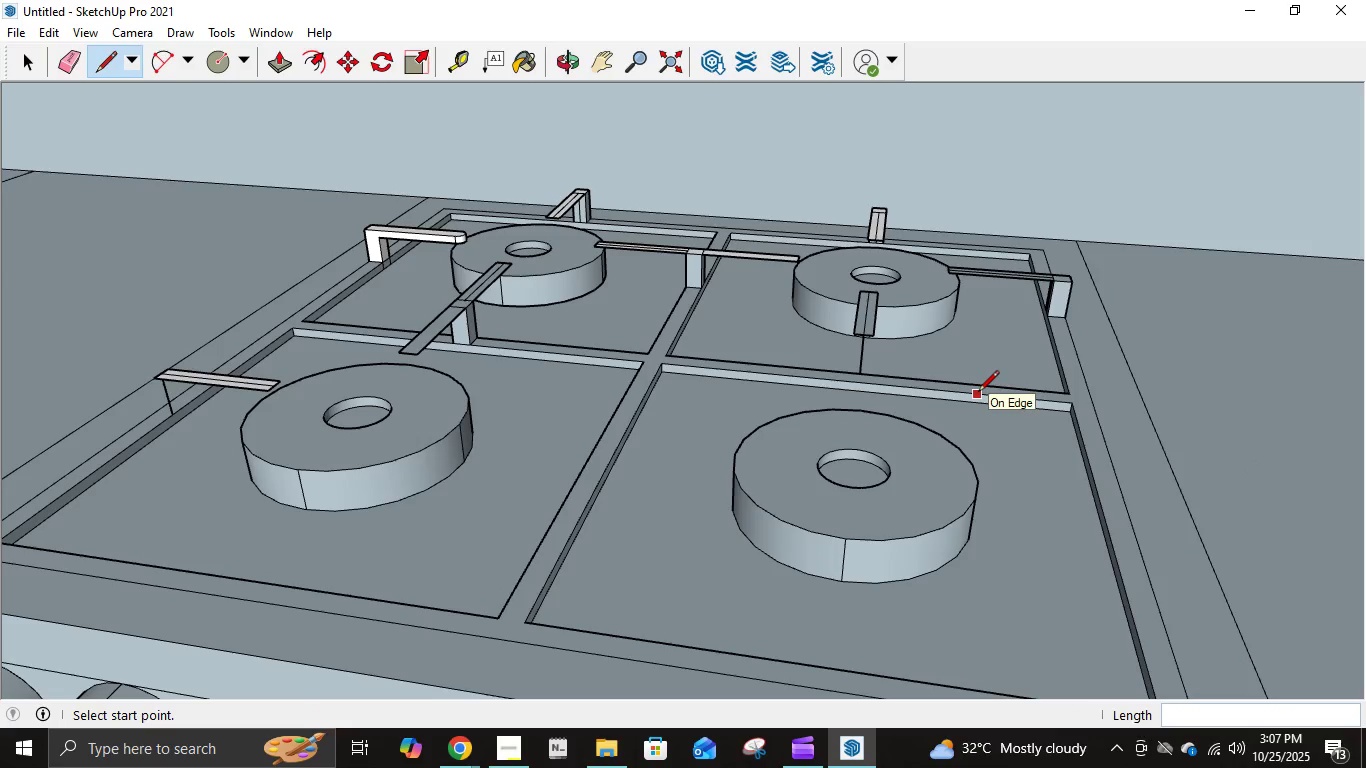 
scroll: coordinate [825, 341], scroll_direction: up, amount: 11.0
 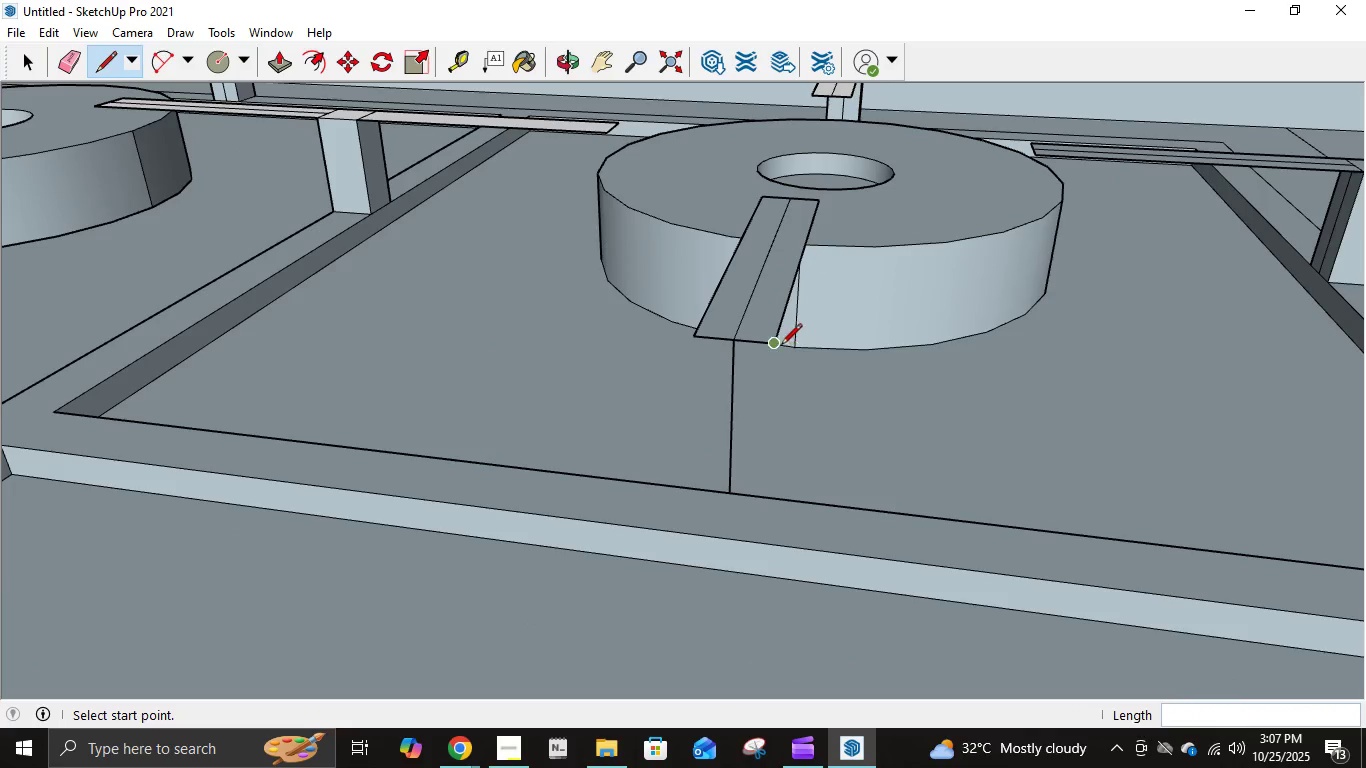 
left_click([776, 345])
 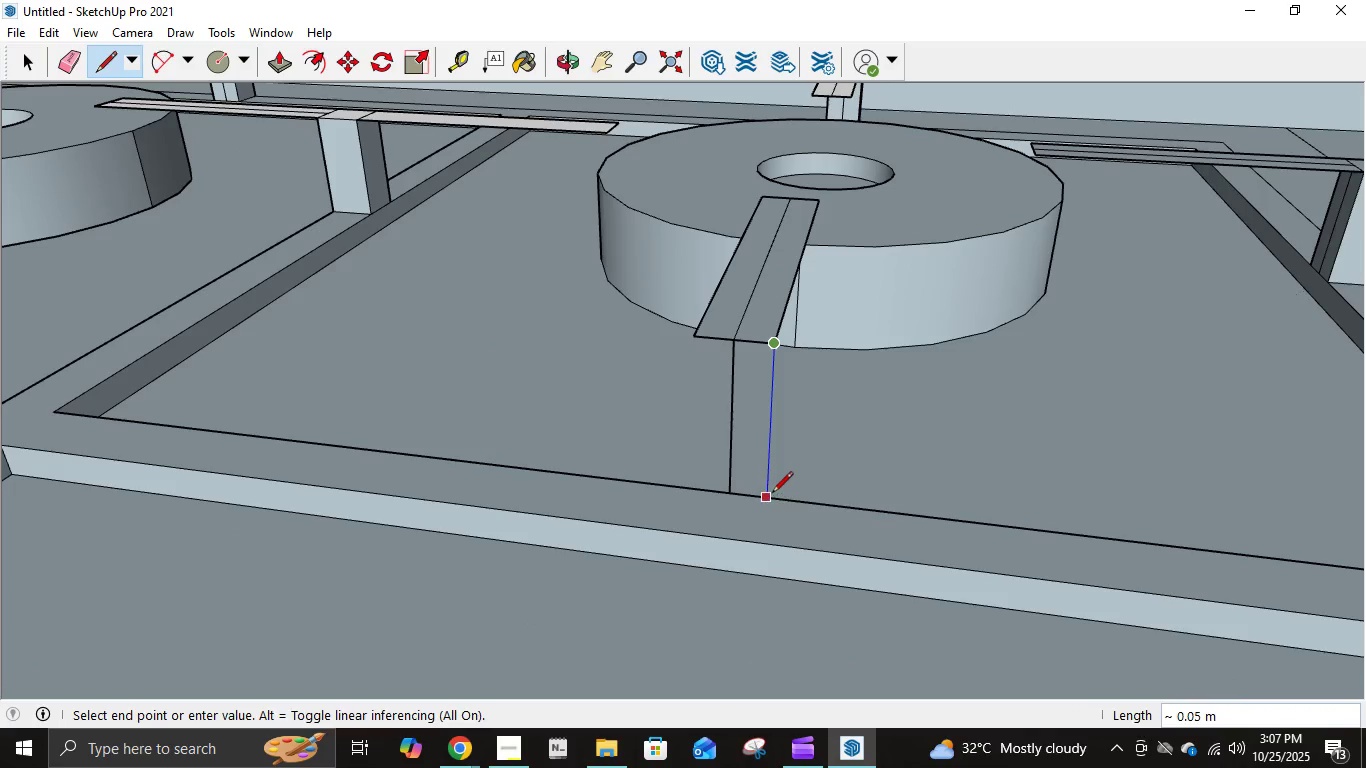 
left_click([772, 495])
 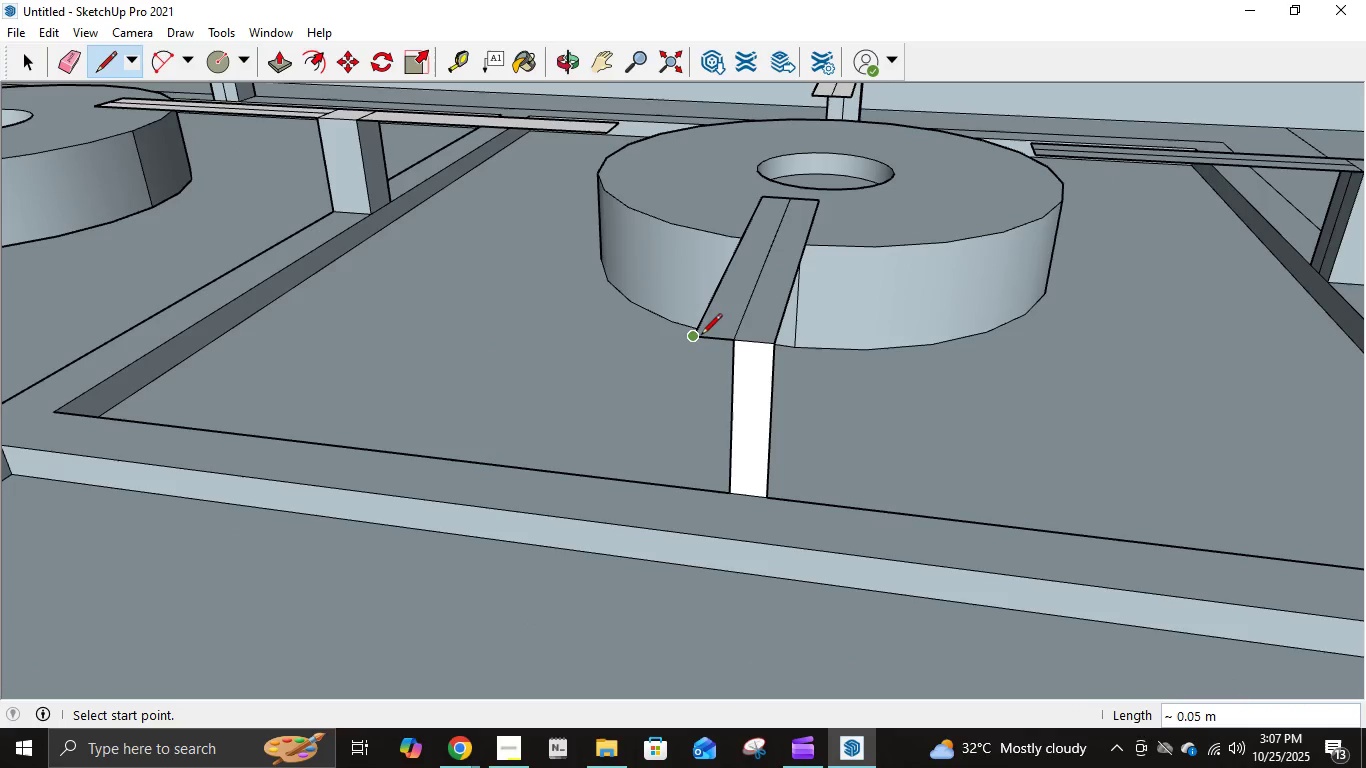 
left_click([698, 335])
 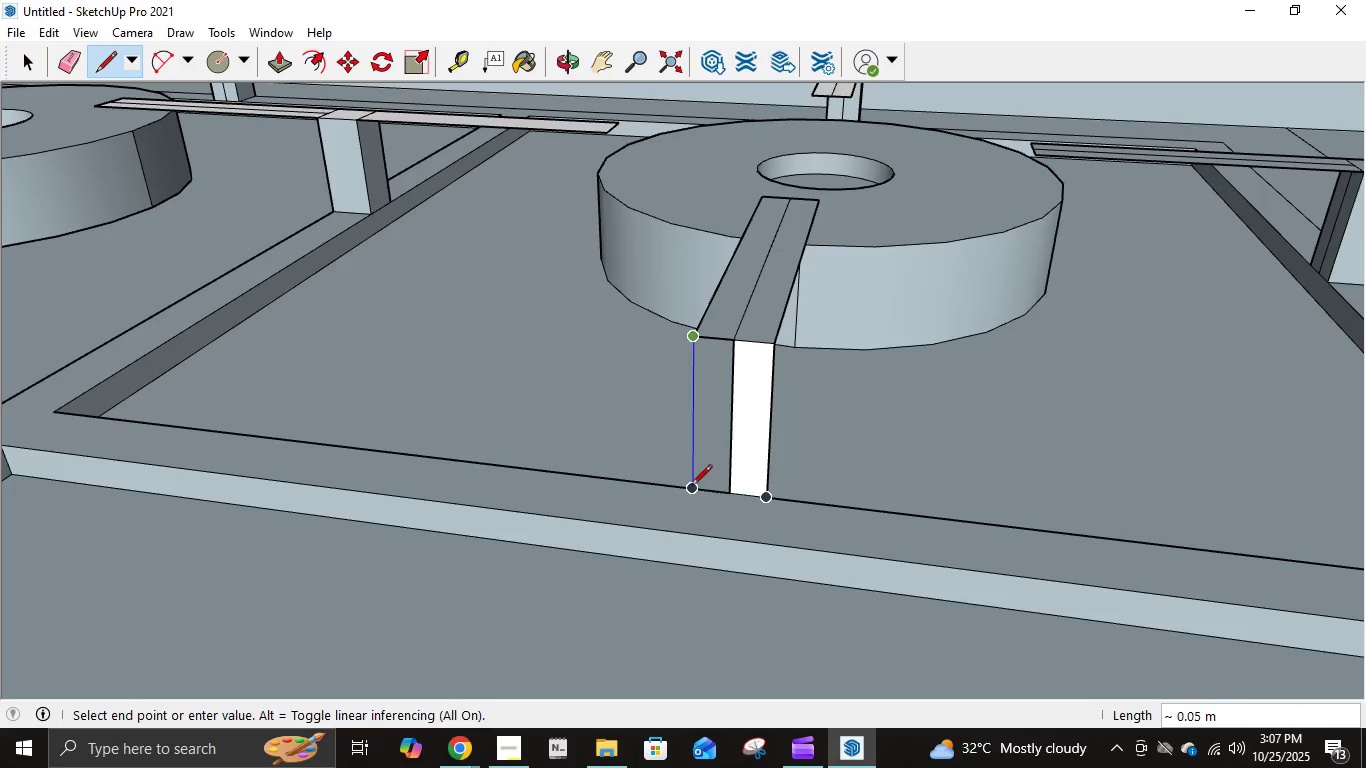 
left_click([691, 488])
 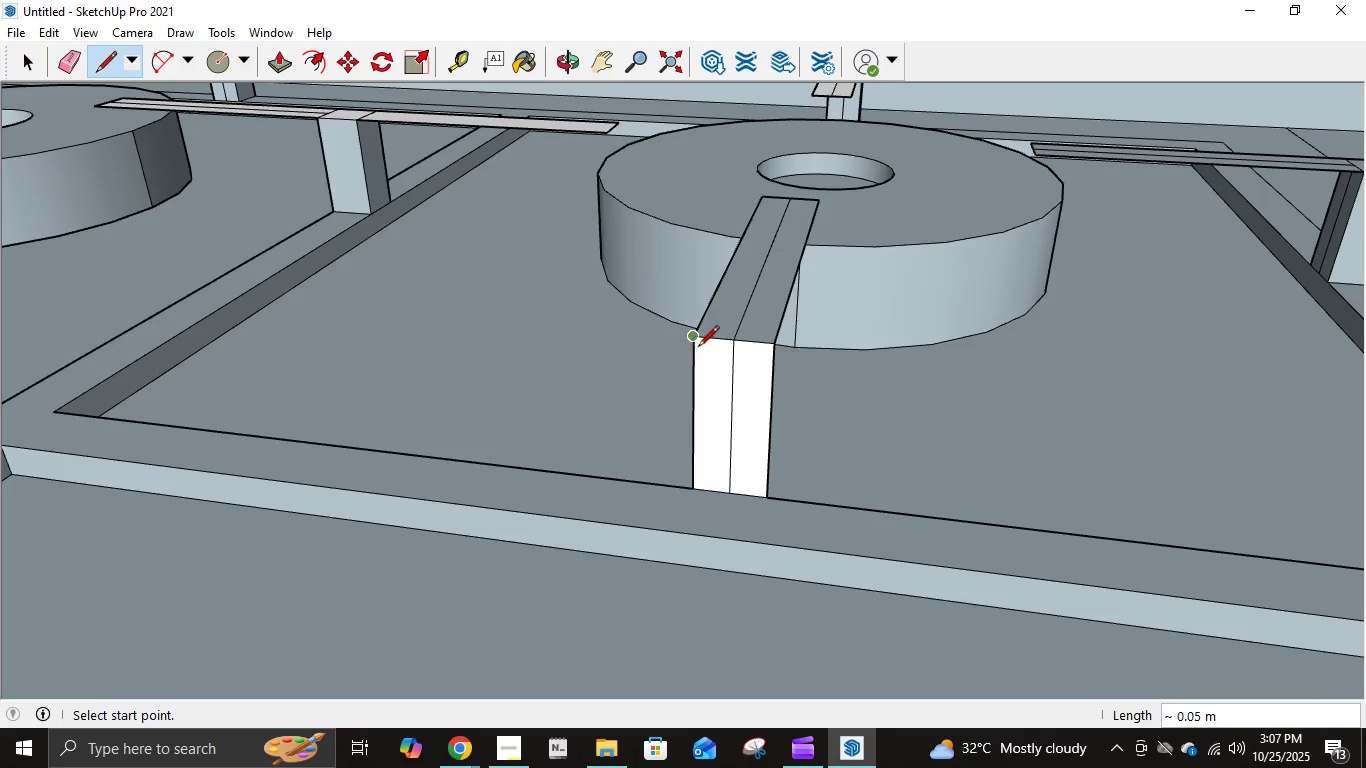 
left_click([696, 340])
 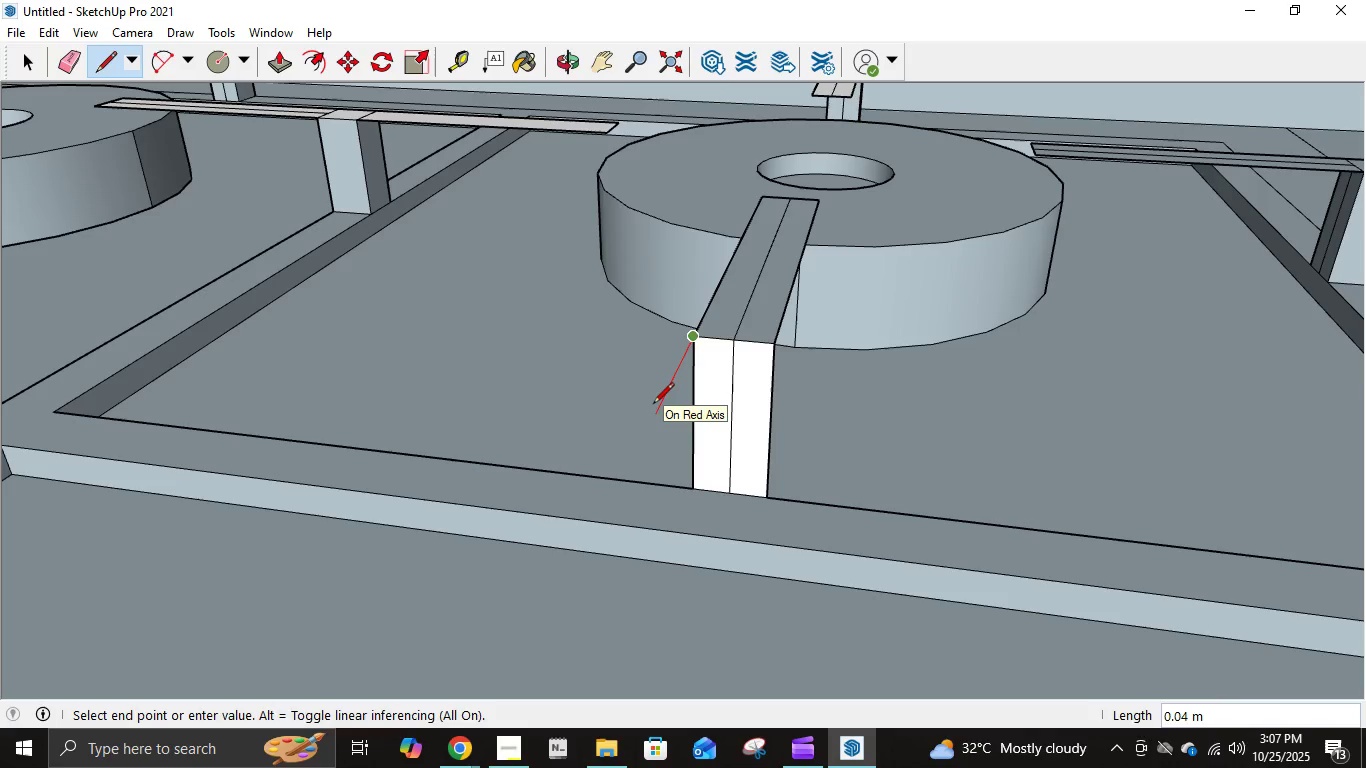 
key(NumpadDecimal)
 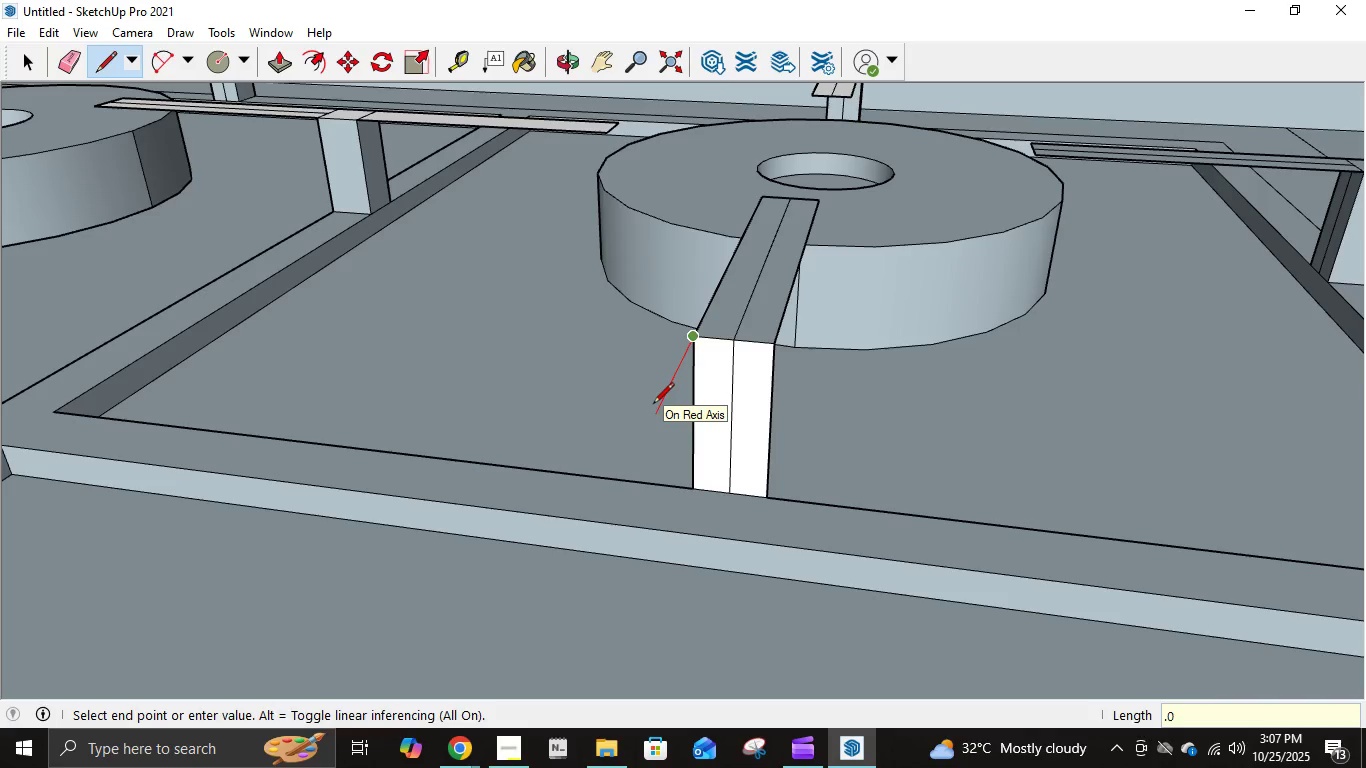 
key(Numpad0)
 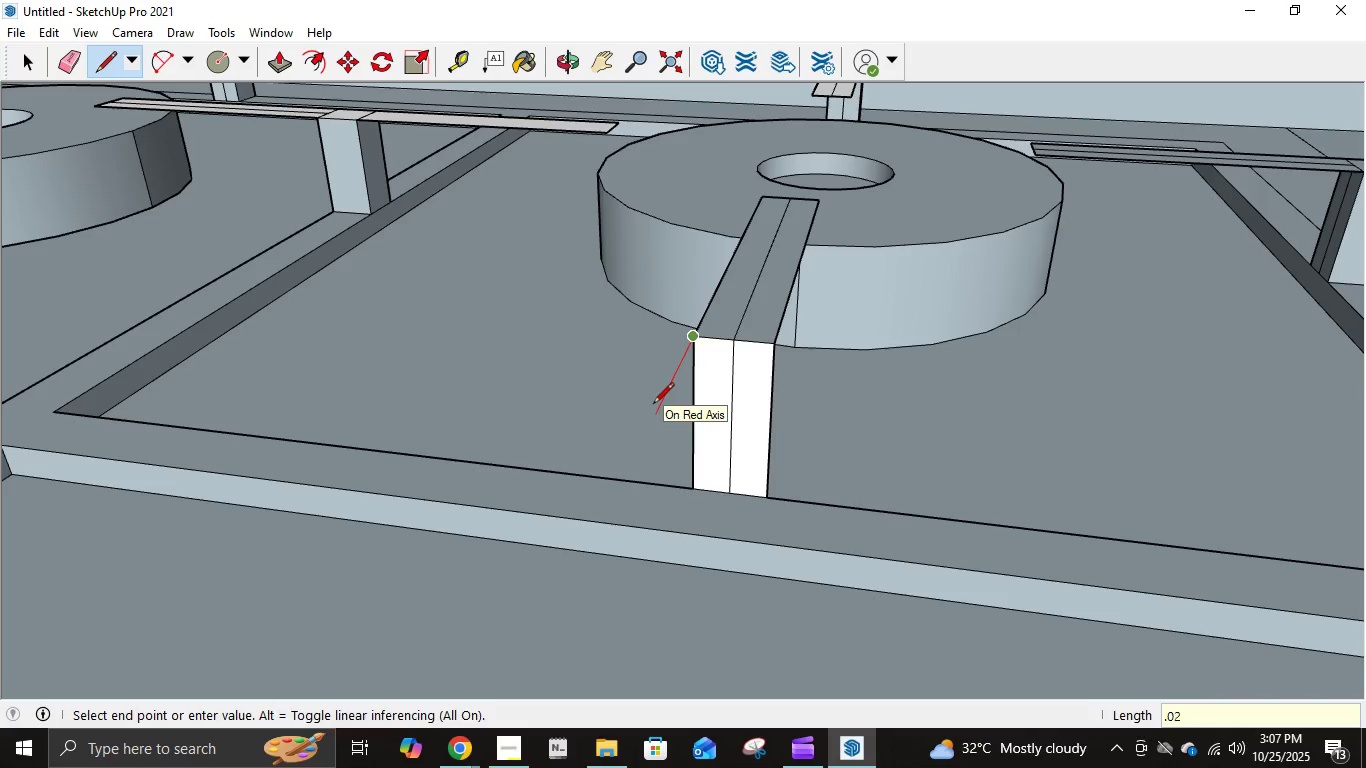 
key(Numpad2)
 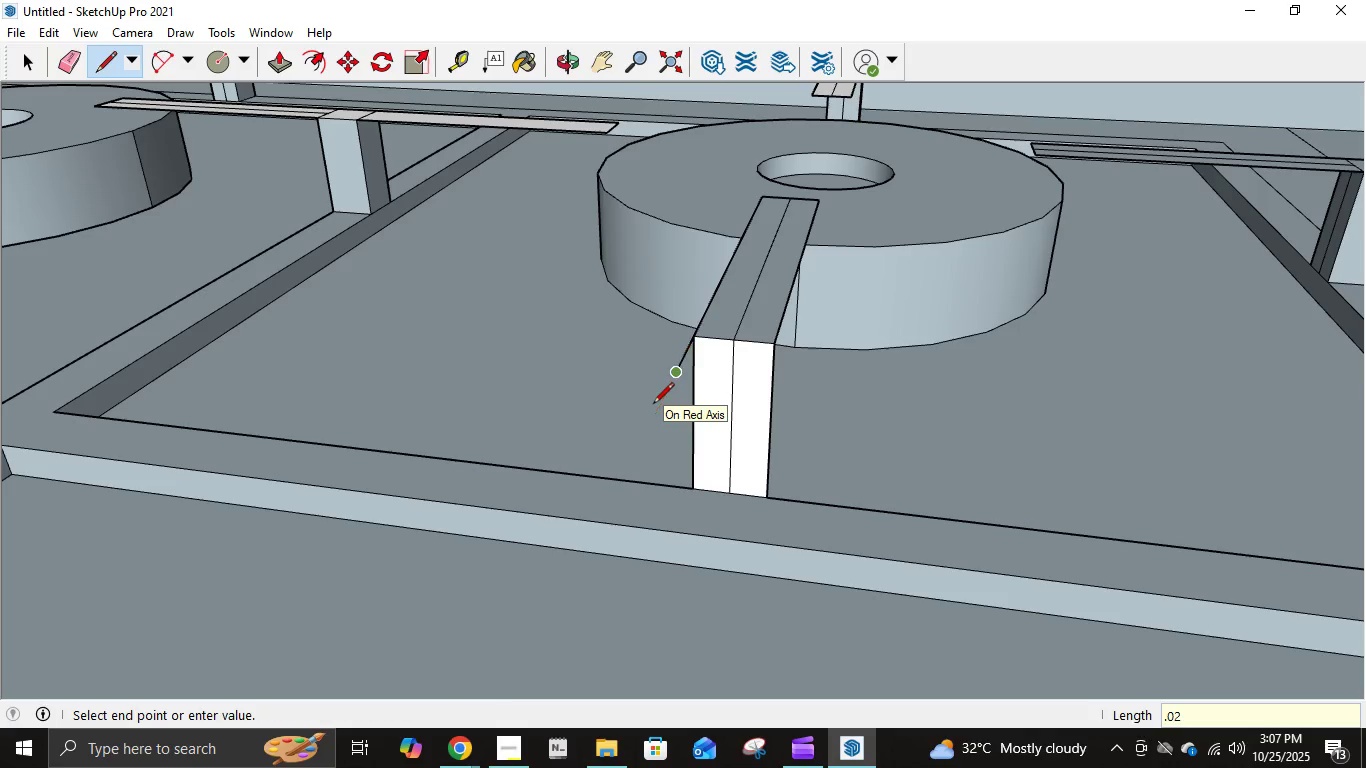 
key(NumpadEnter)
 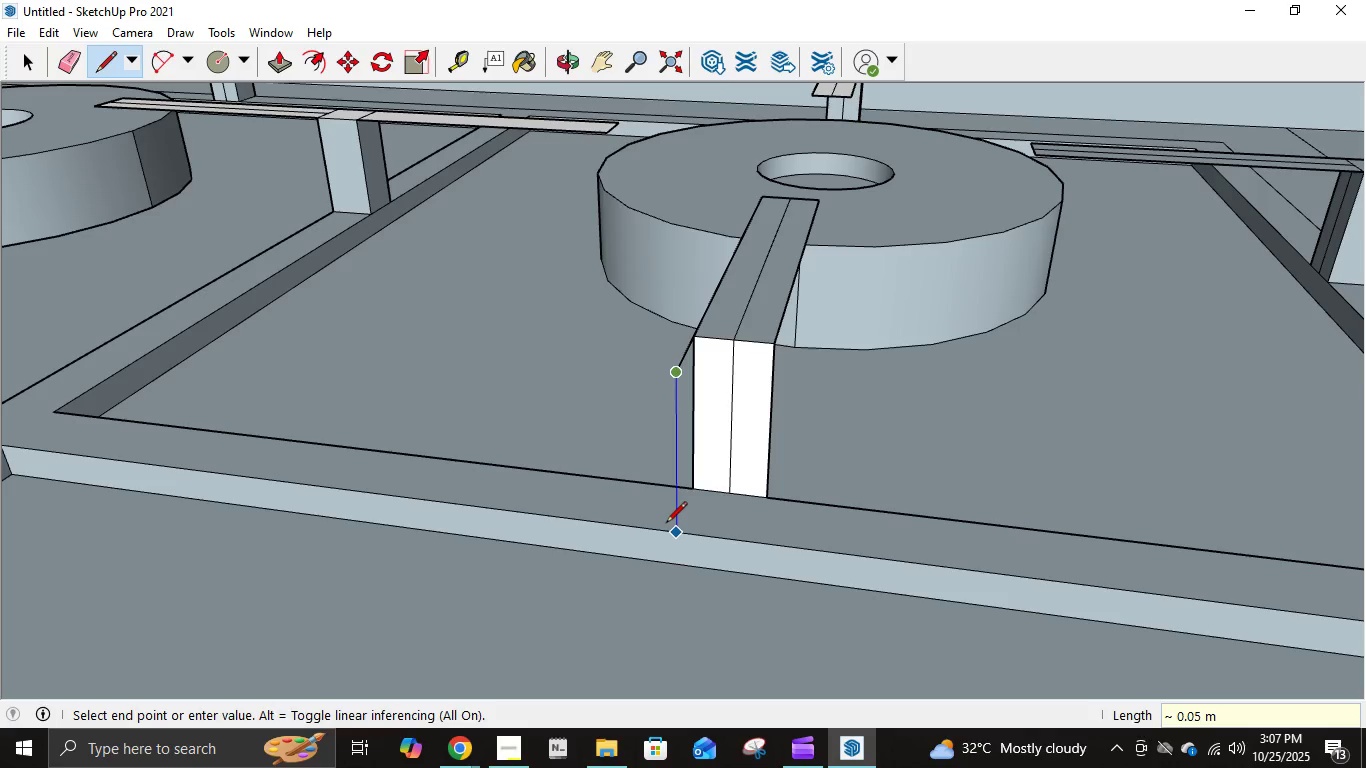 
left_click([666, 526])
 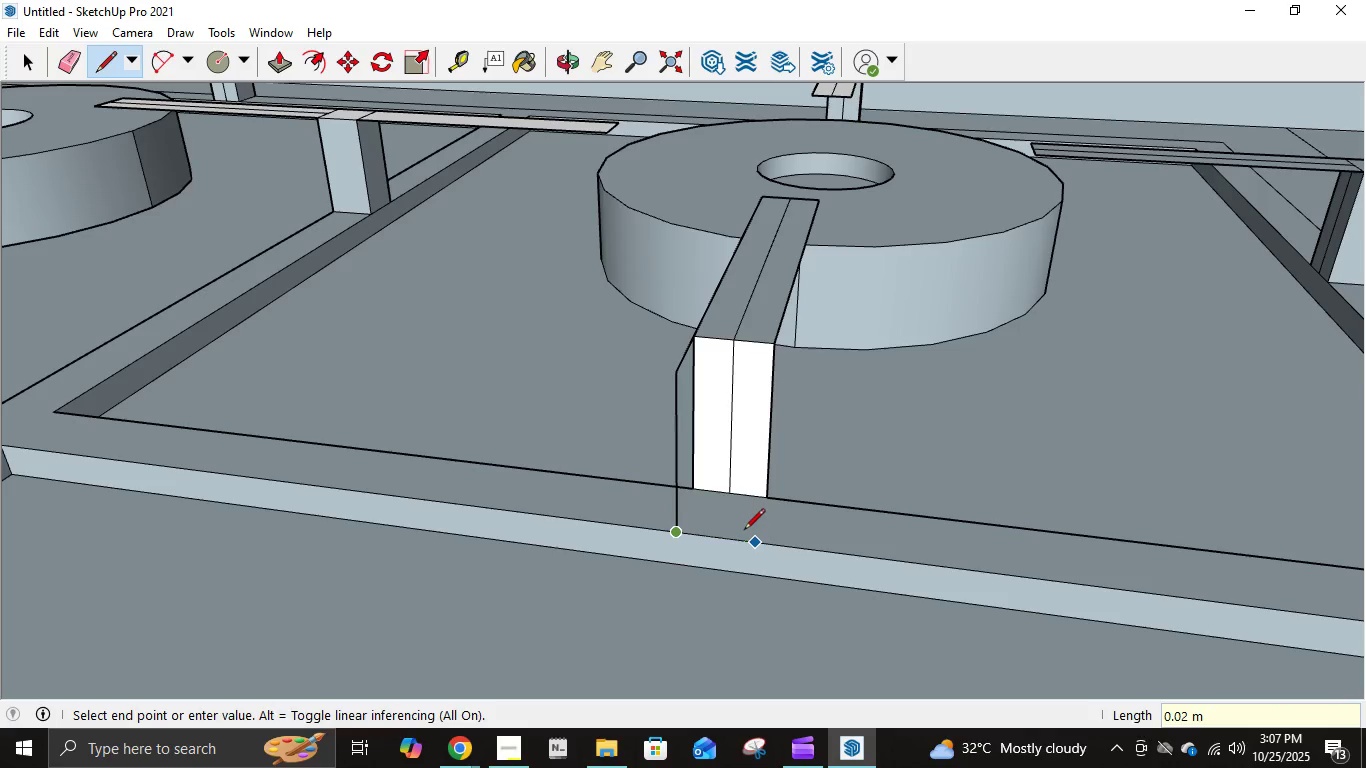 
left_click([750, 542])
 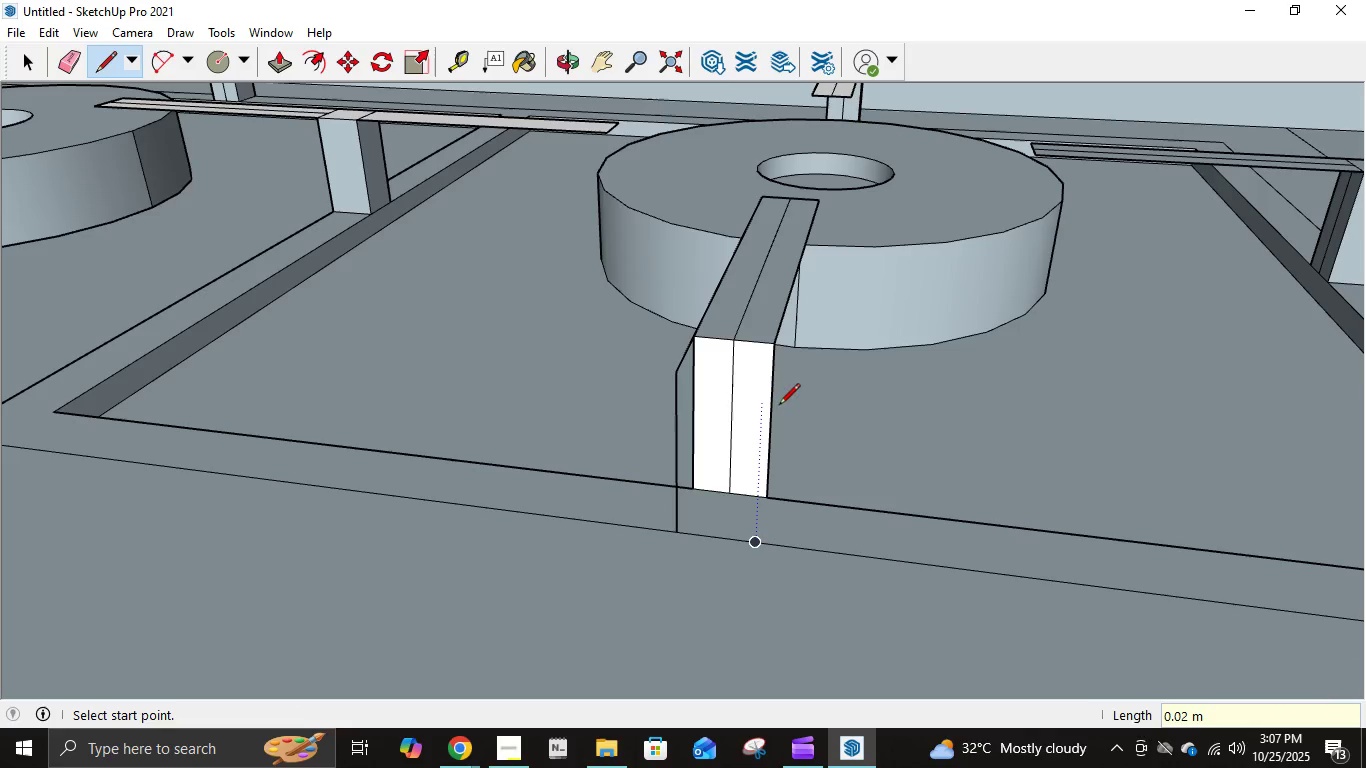 
key(Control+ControlLeft)
 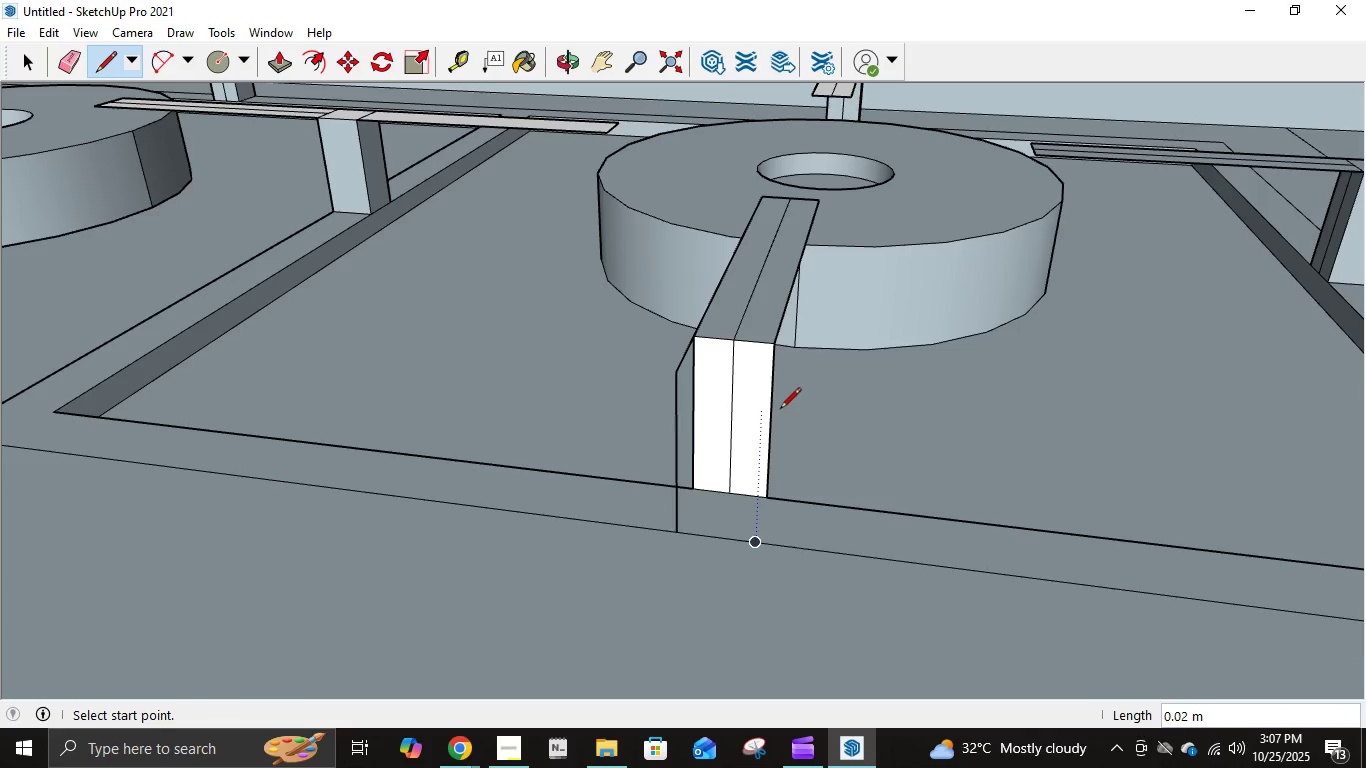 
key(Control+Z)
 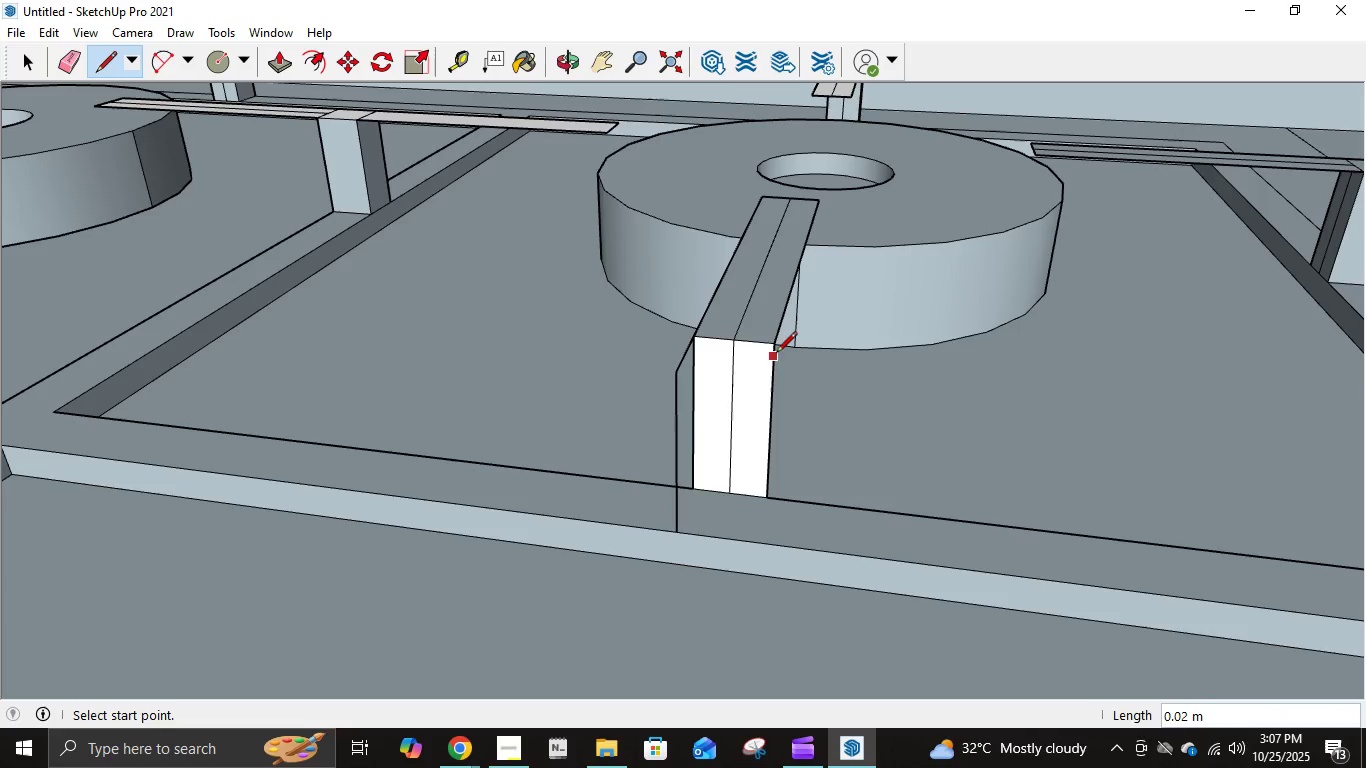 
left_click([777, 350])
 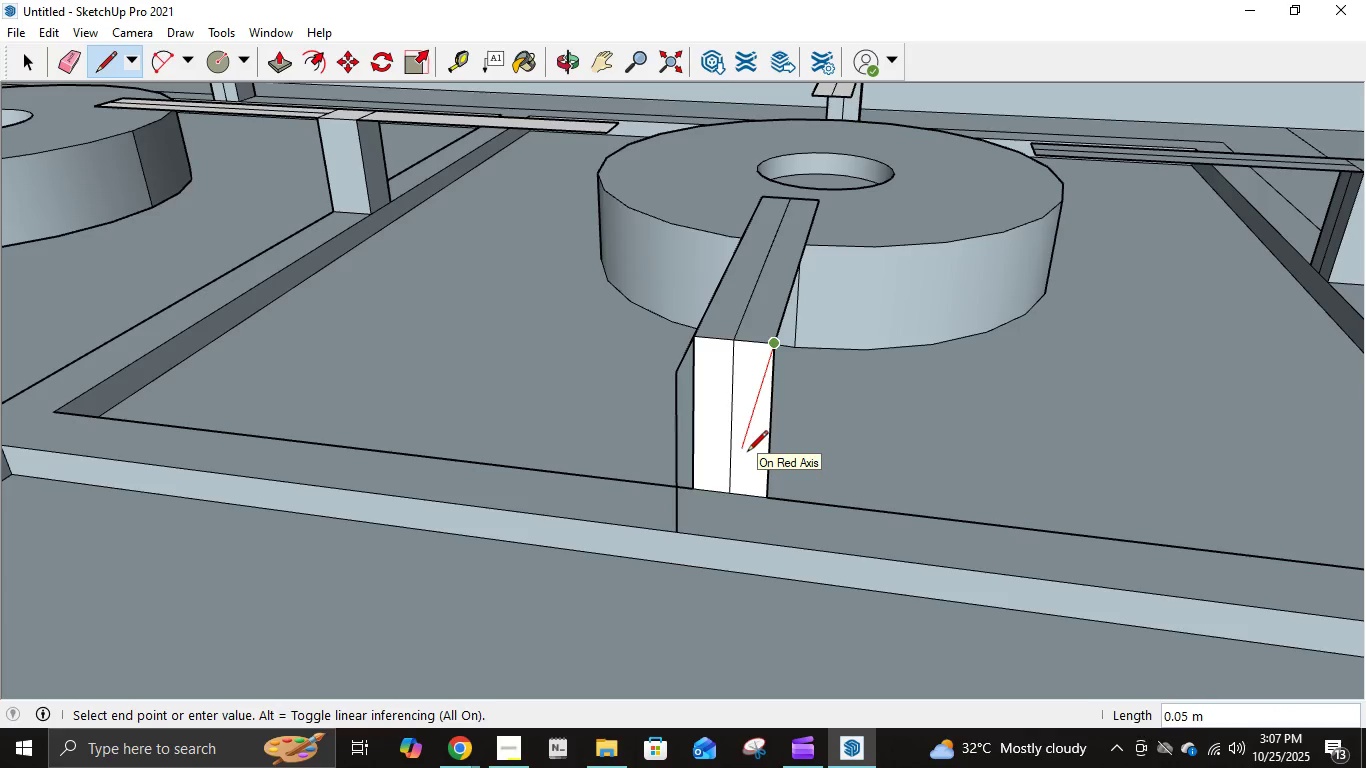 
key(NumpadDecimal)
 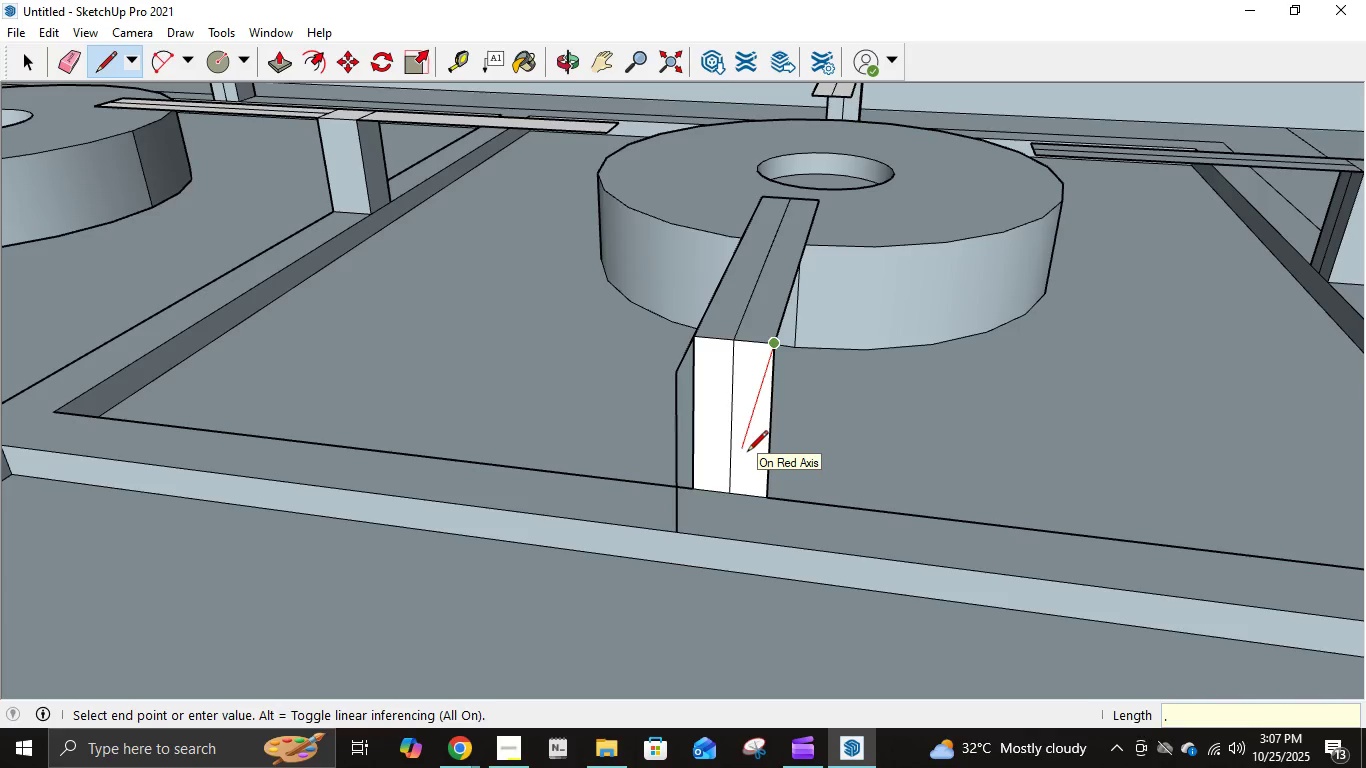 
key(Numpad0)
 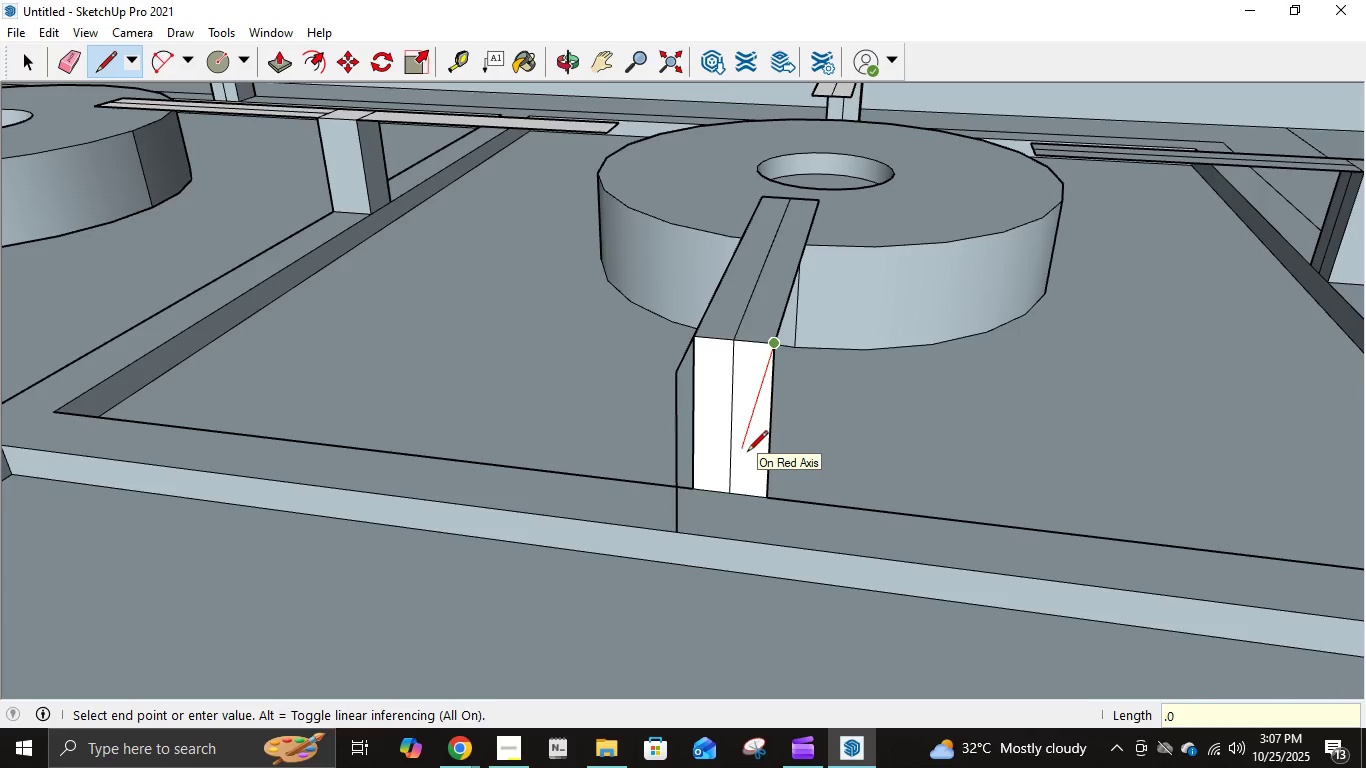 
key(Numpad2)
 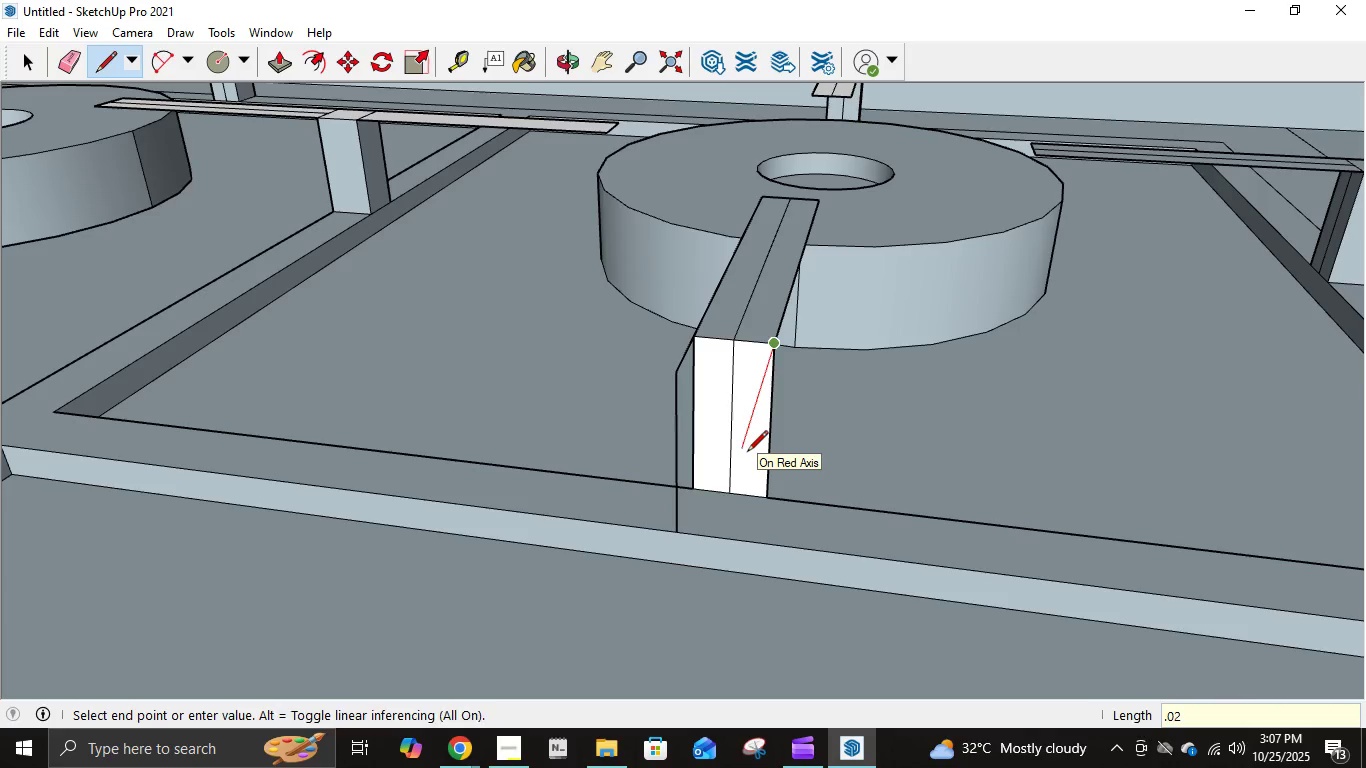 
key(NumpadEnter)
 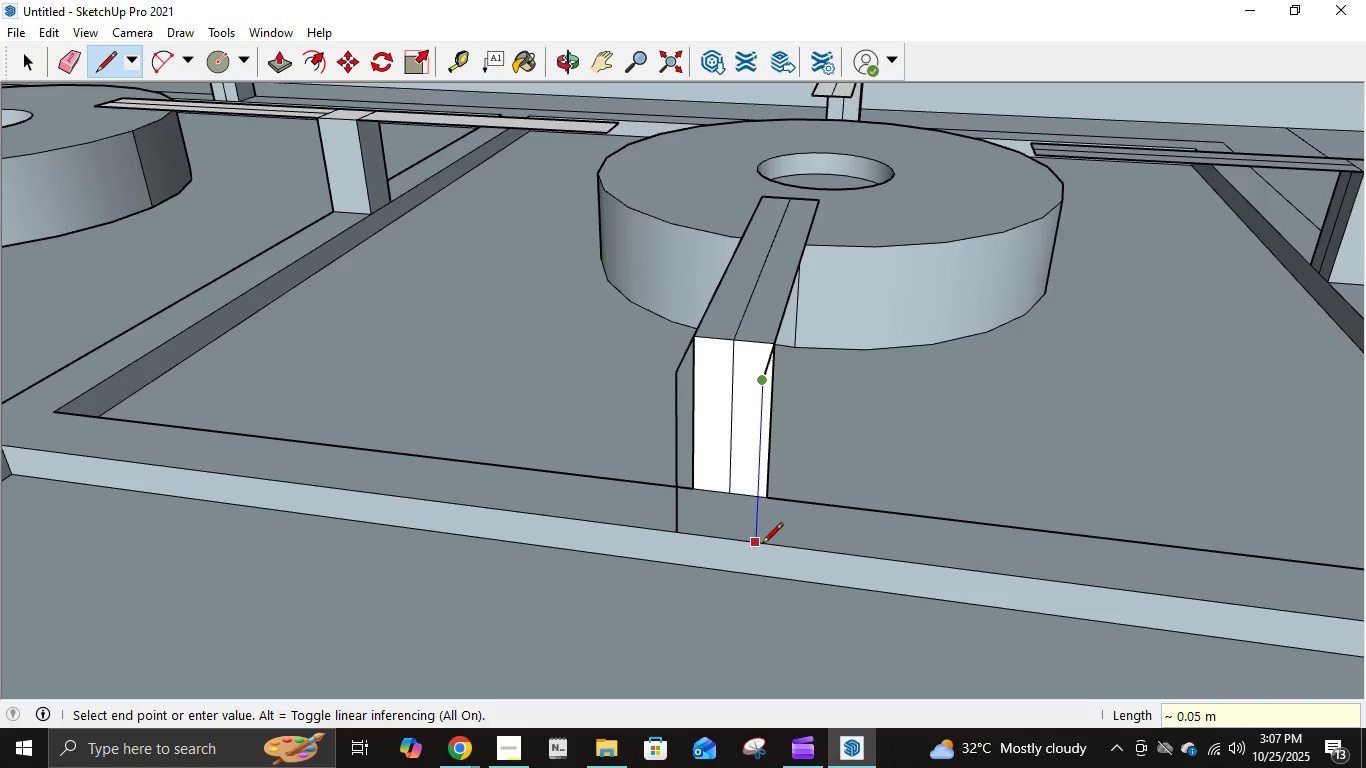 
left_click([762, 545])
 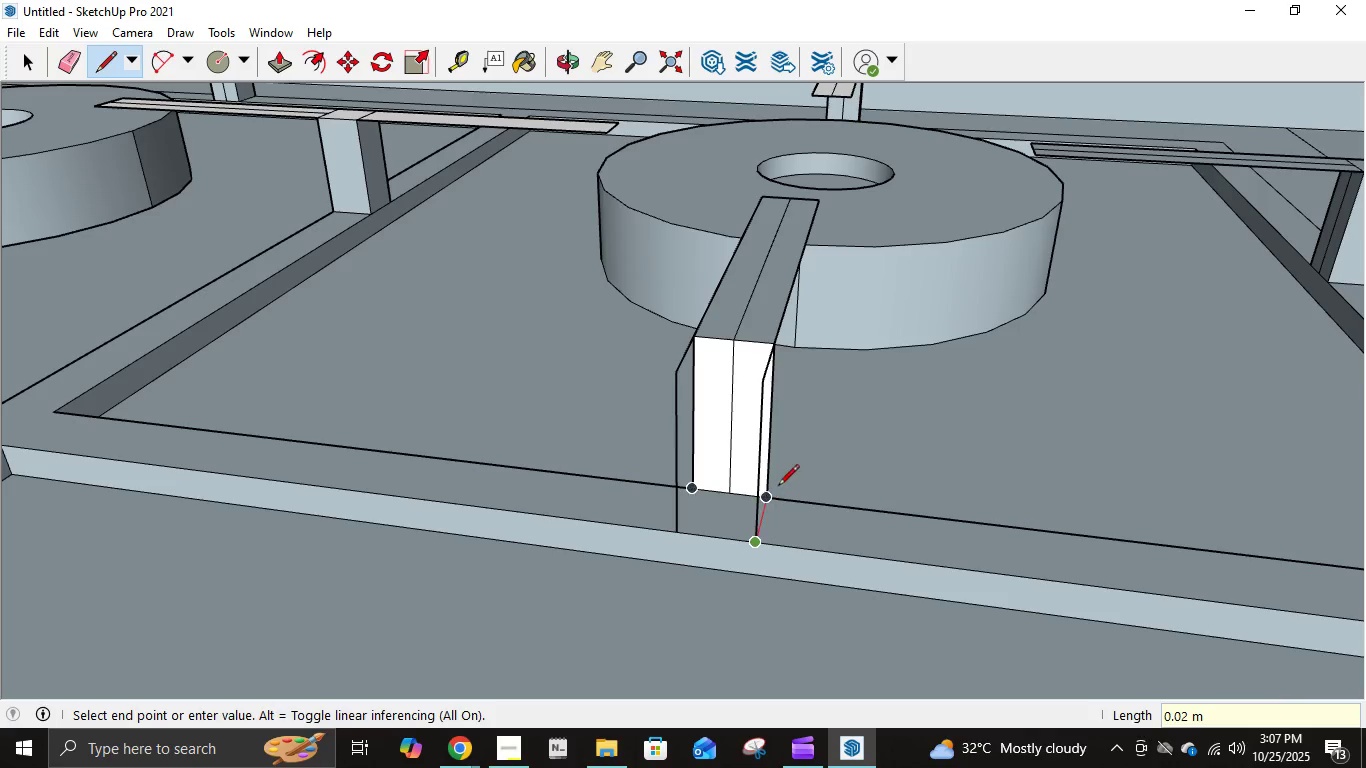 
left_click([763, 504])
 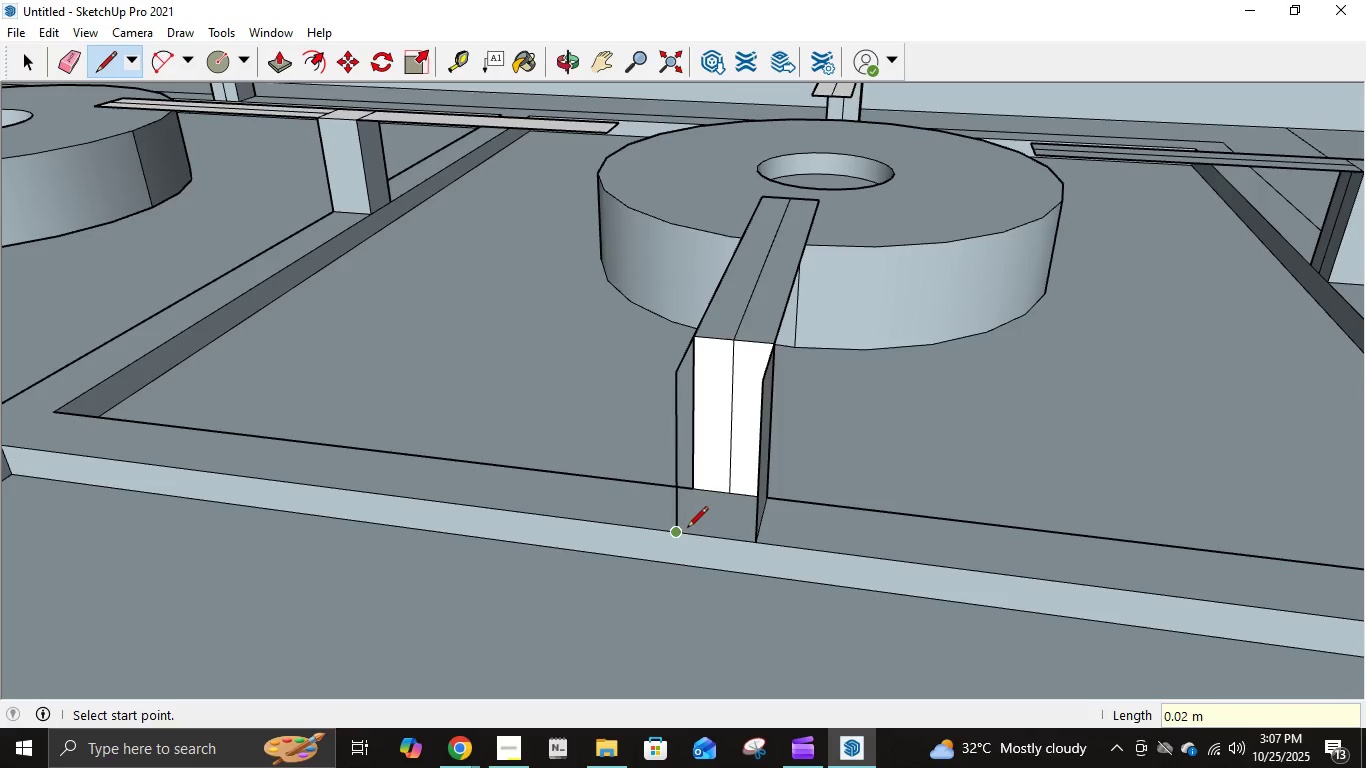 
left_click([682, 529])
 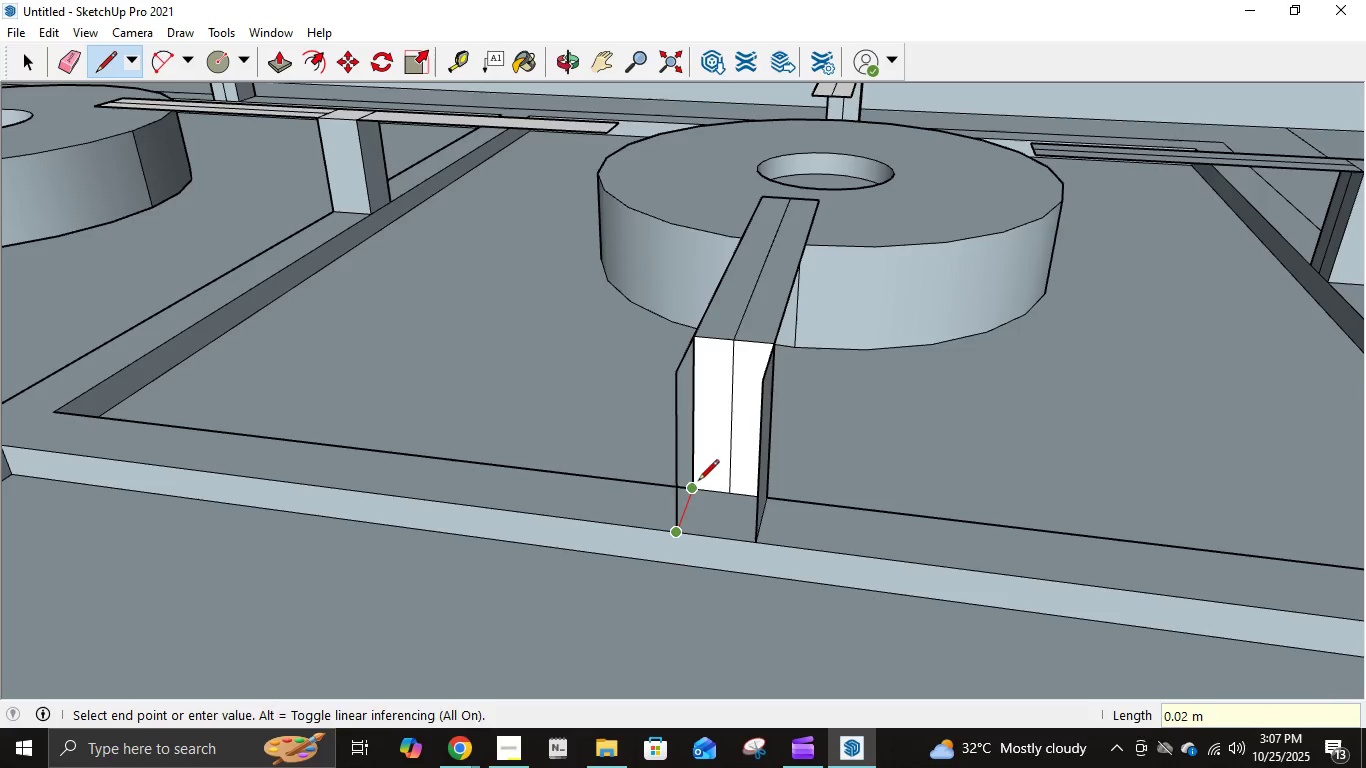 
left_click([698, 482])
 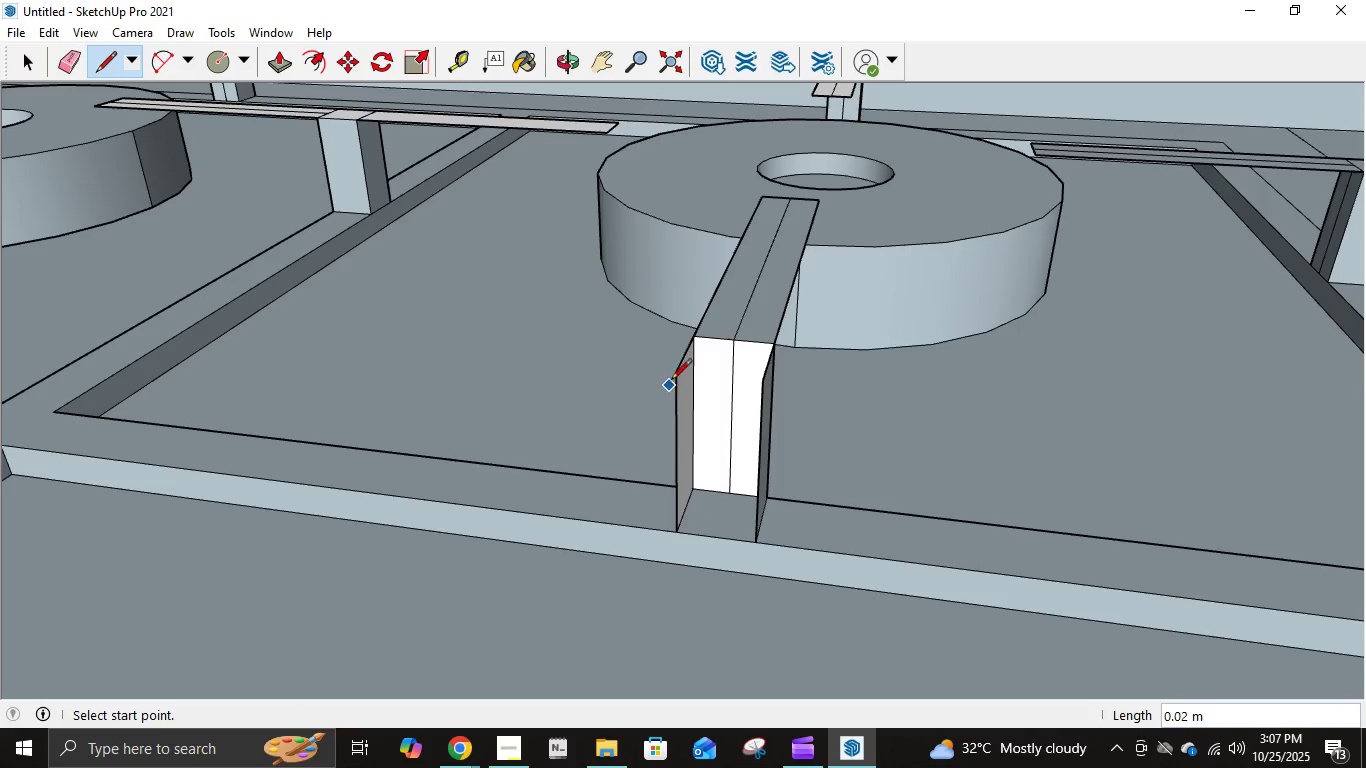 
left_click([673, 376])
 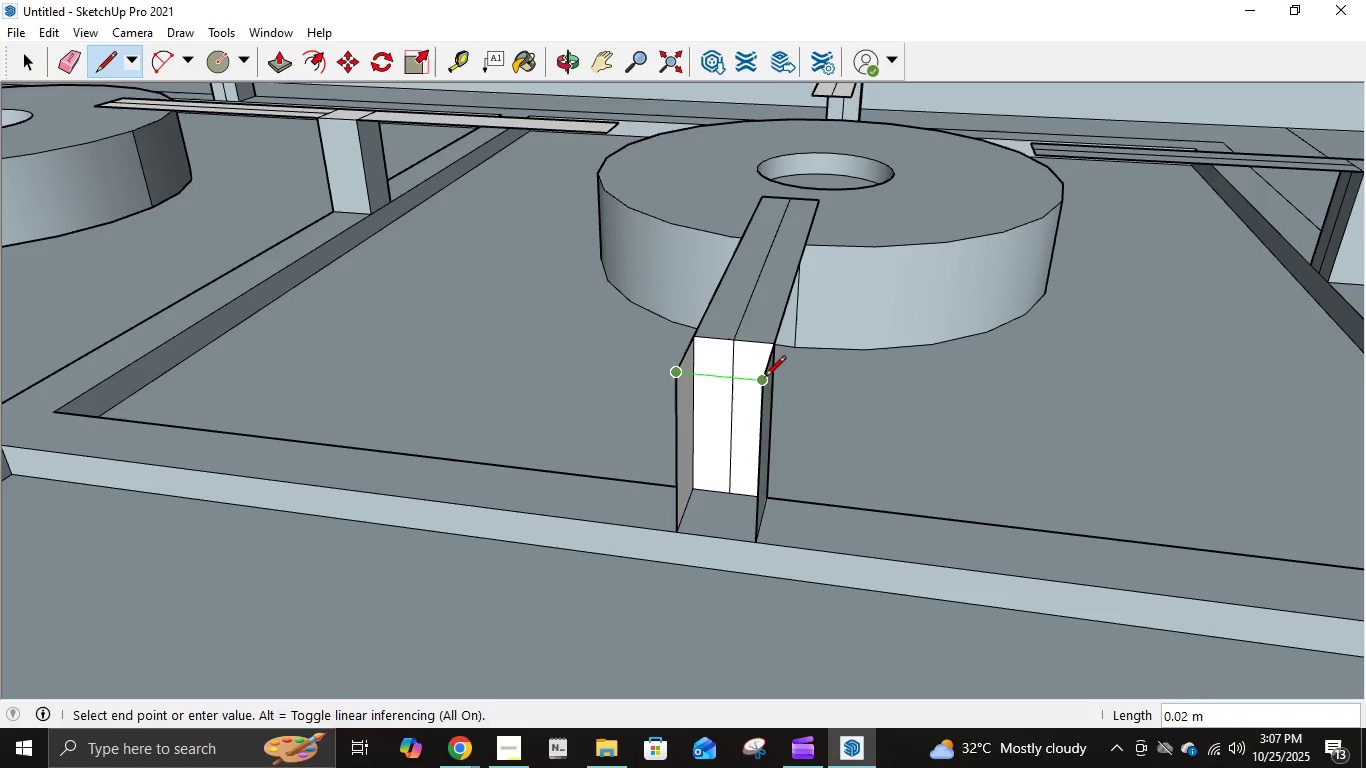 
left_click([765, 379])
 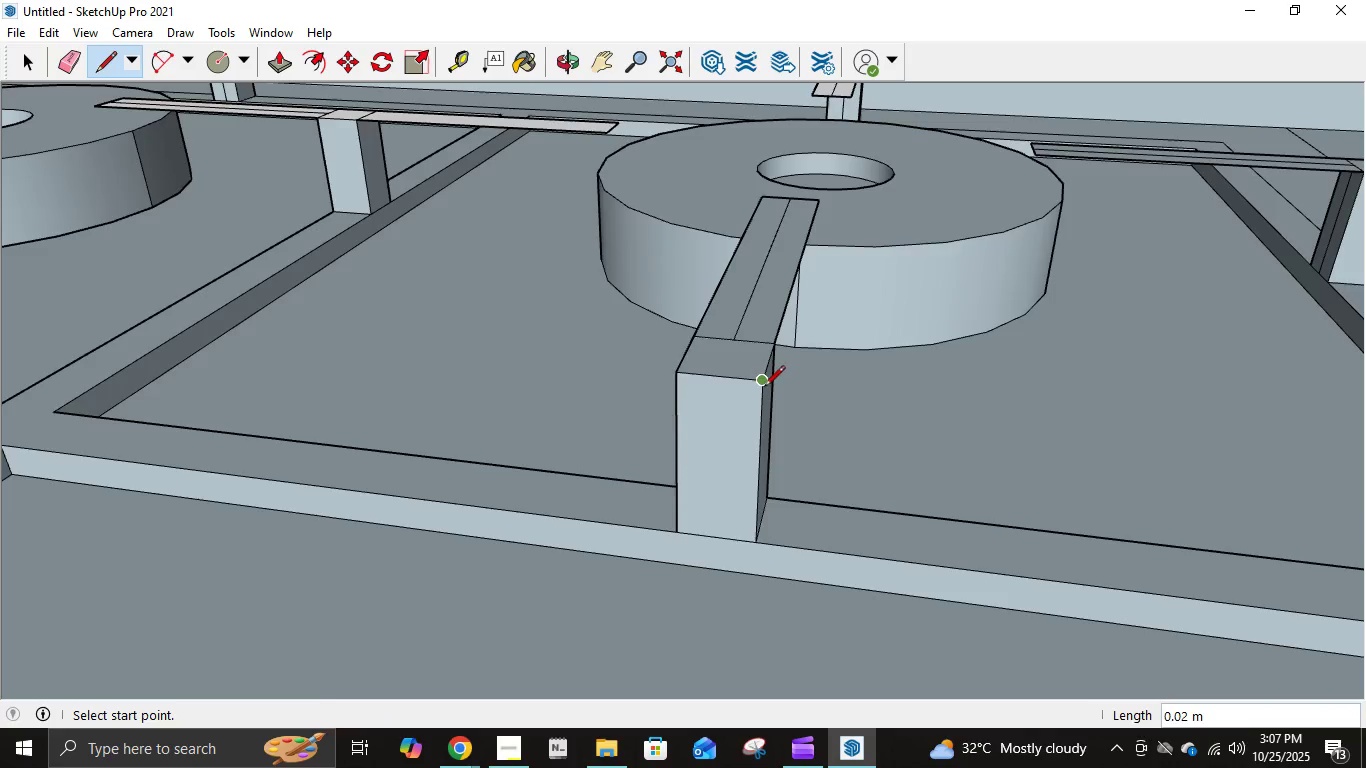 
scroll: coordinate [753, 492], scroll_direction: down, amount: 20.0
 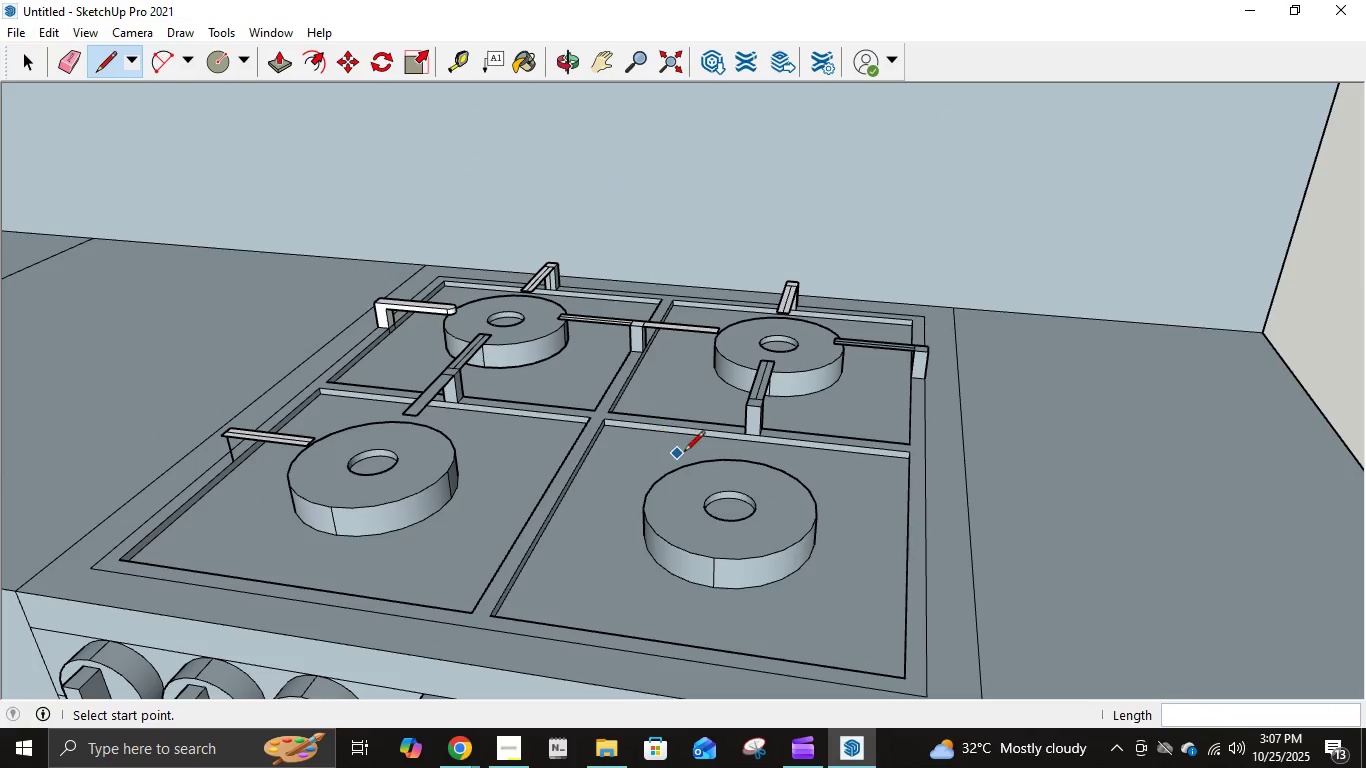 
scroll: coordinate [749, 408], scroll_direction: up, amount: 9.0
 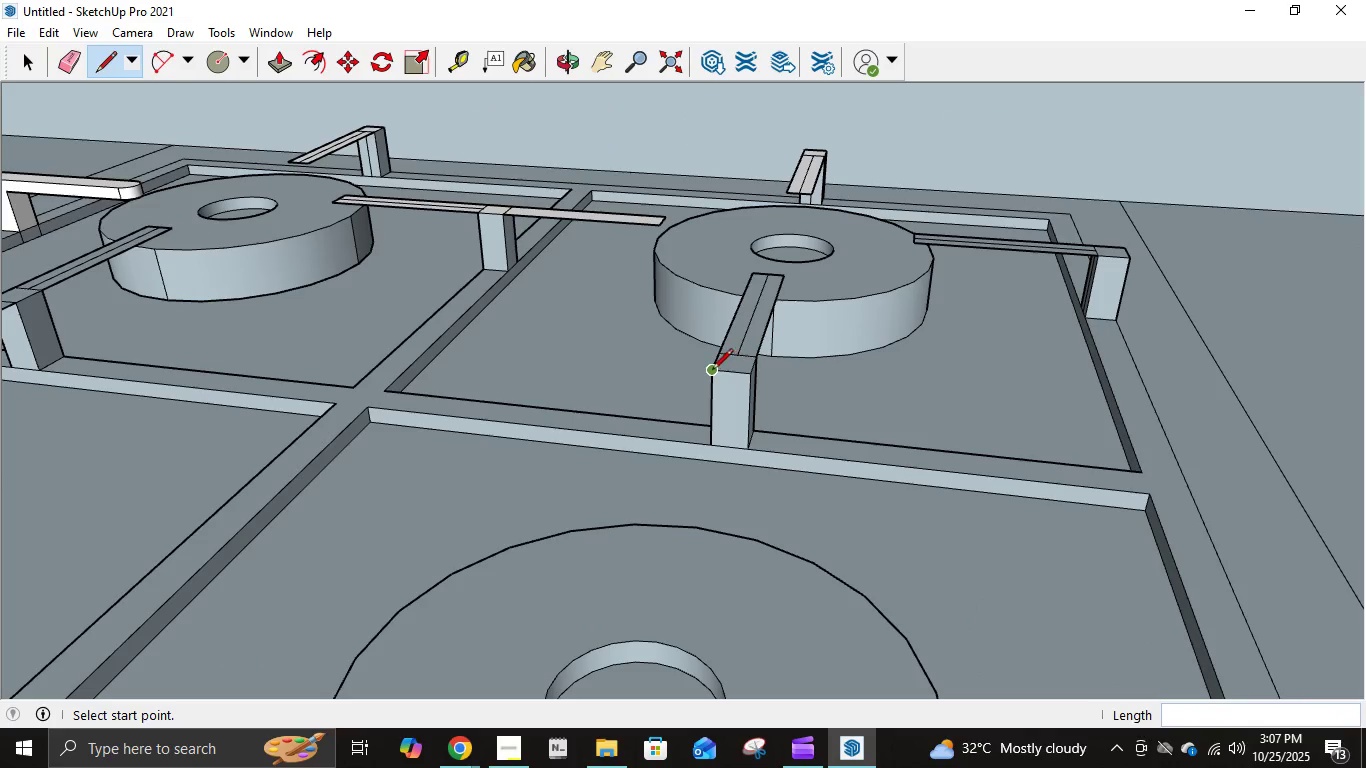 
left_click([712, 371])
 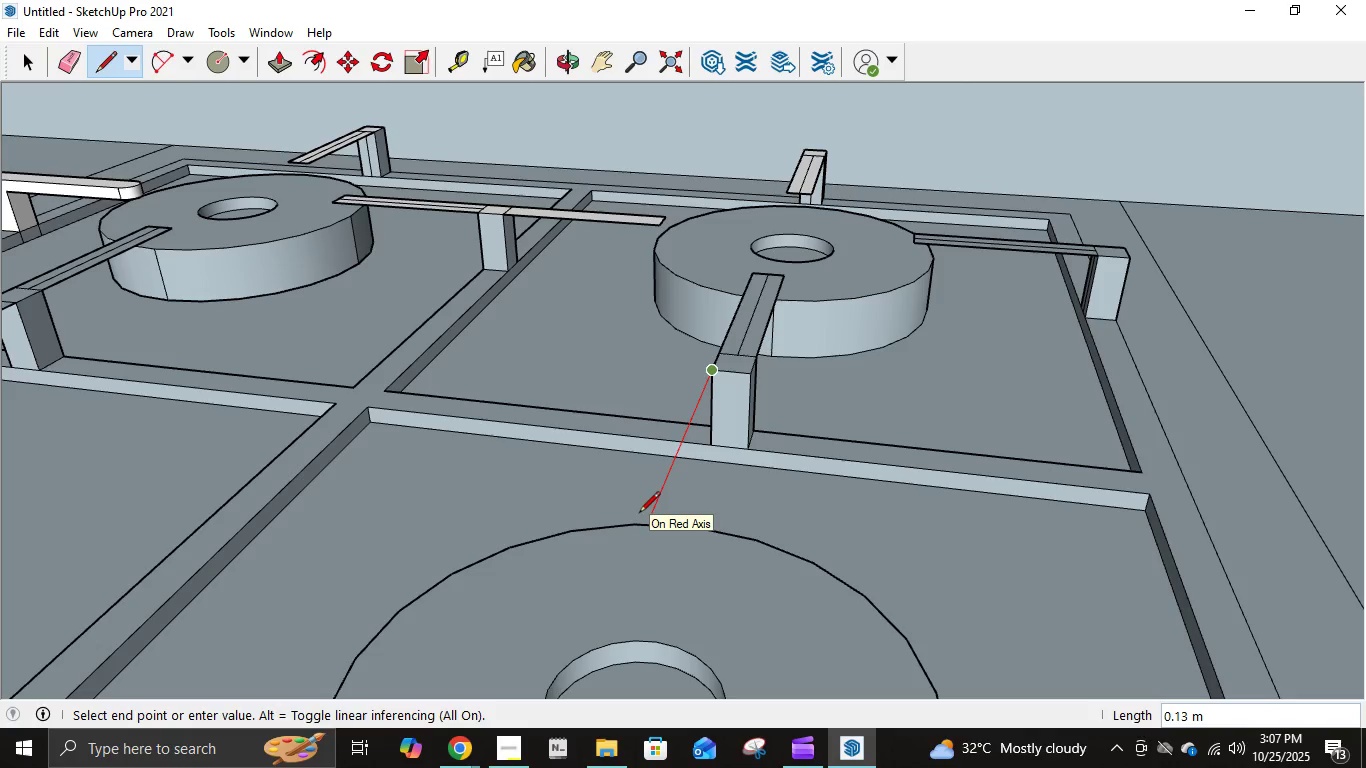 
key(NumpadDecimal)
 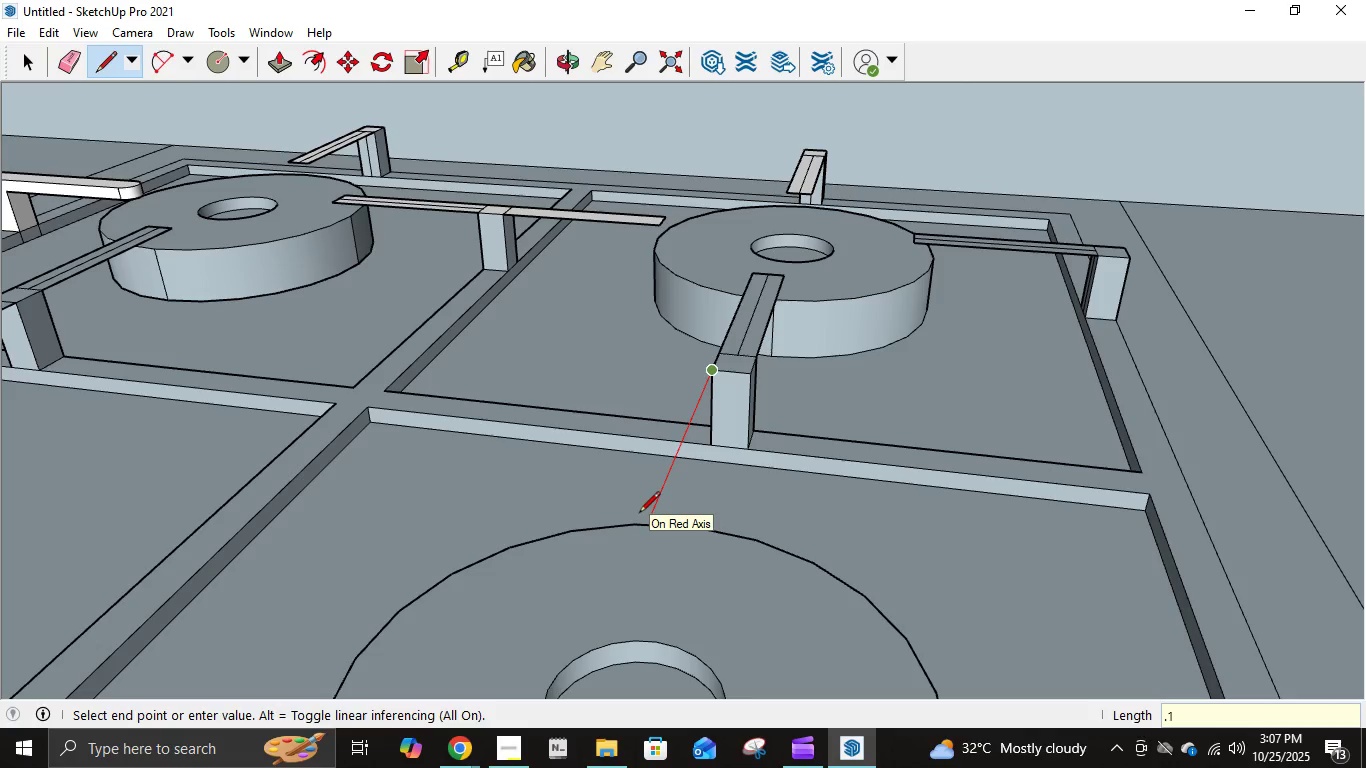 
key(Numpad1)
 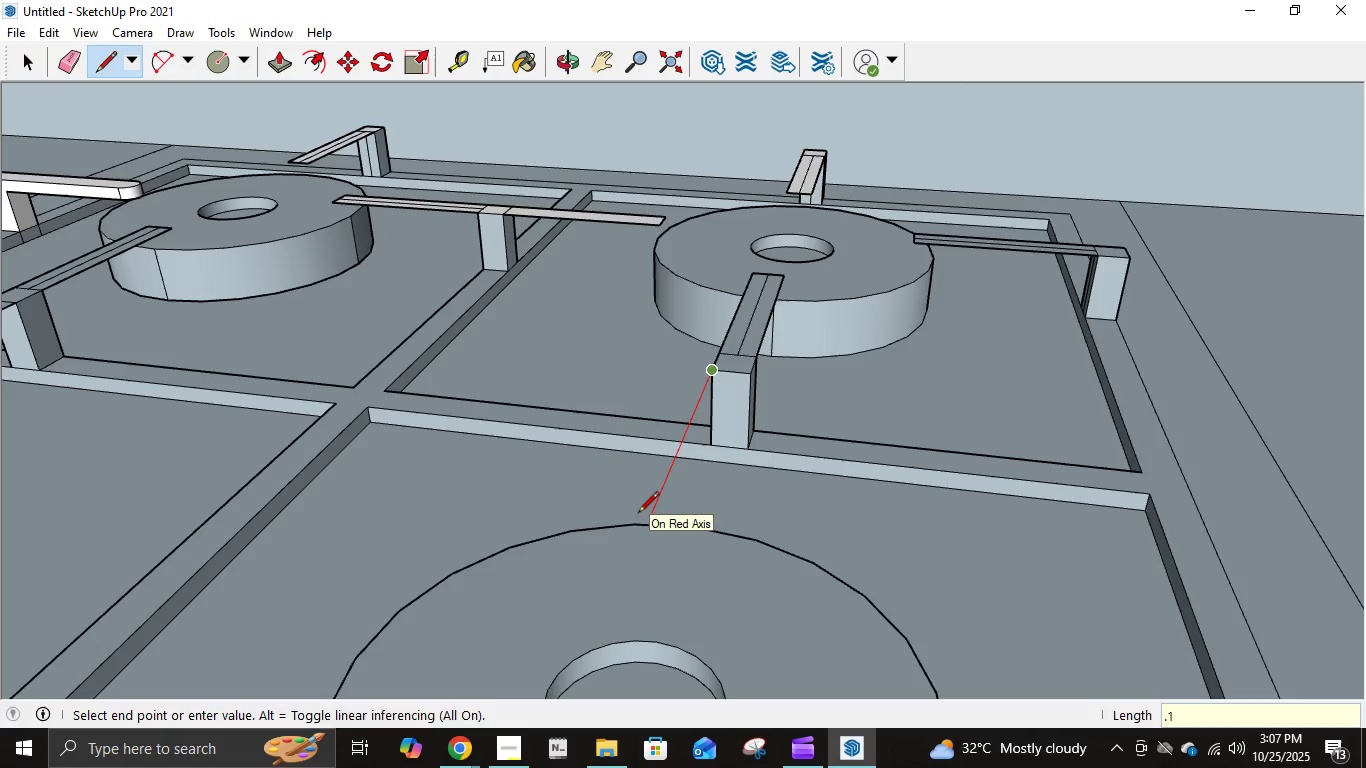 
key(Numpad2)
 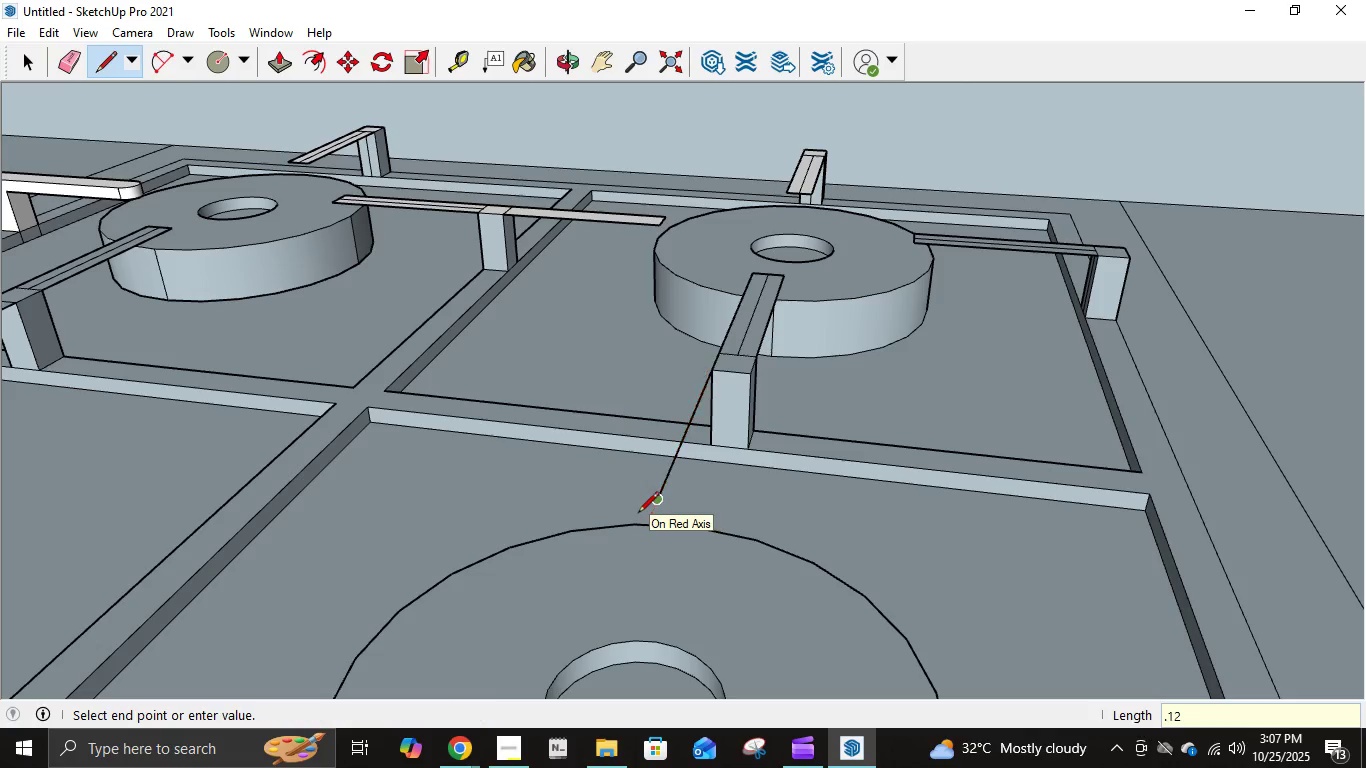 
key(NumpadEnter)
 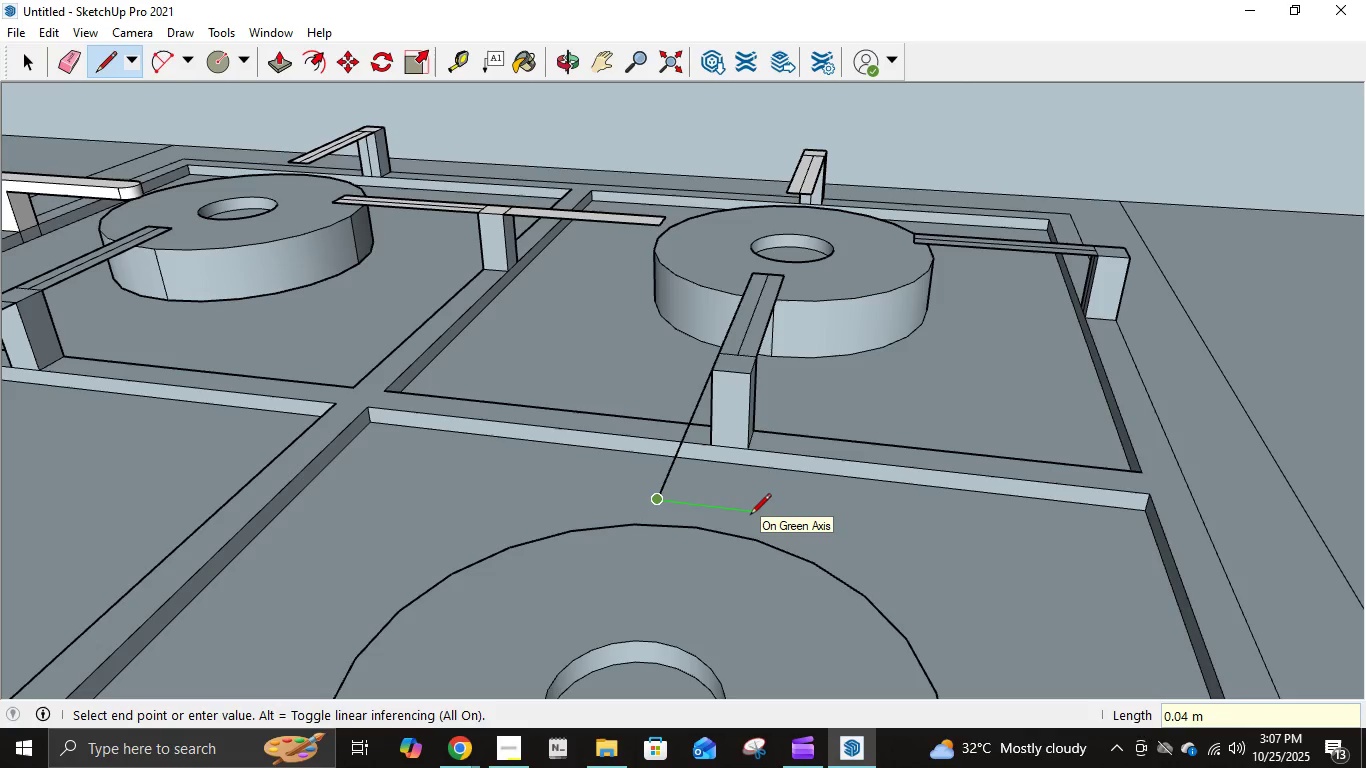 
key(NumpadDecimal)
 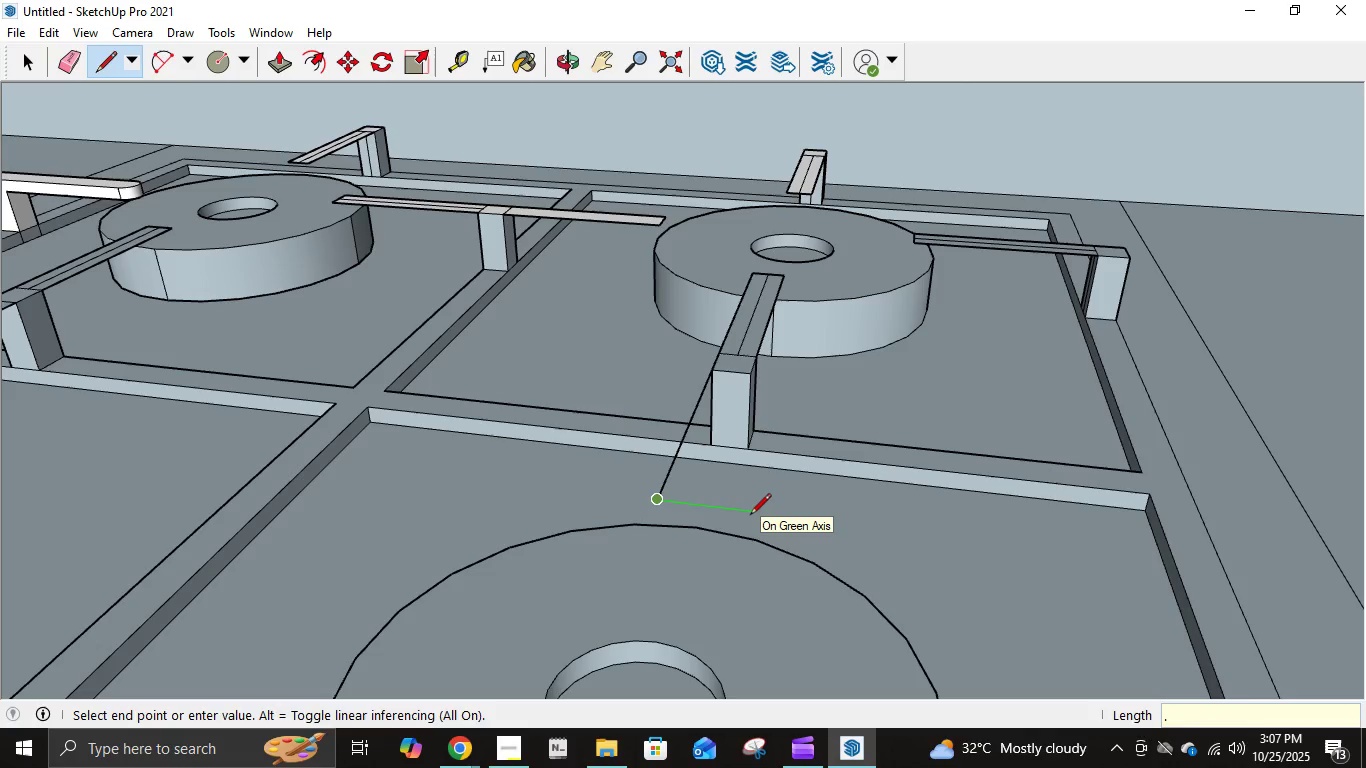 
key(Numpad0)
 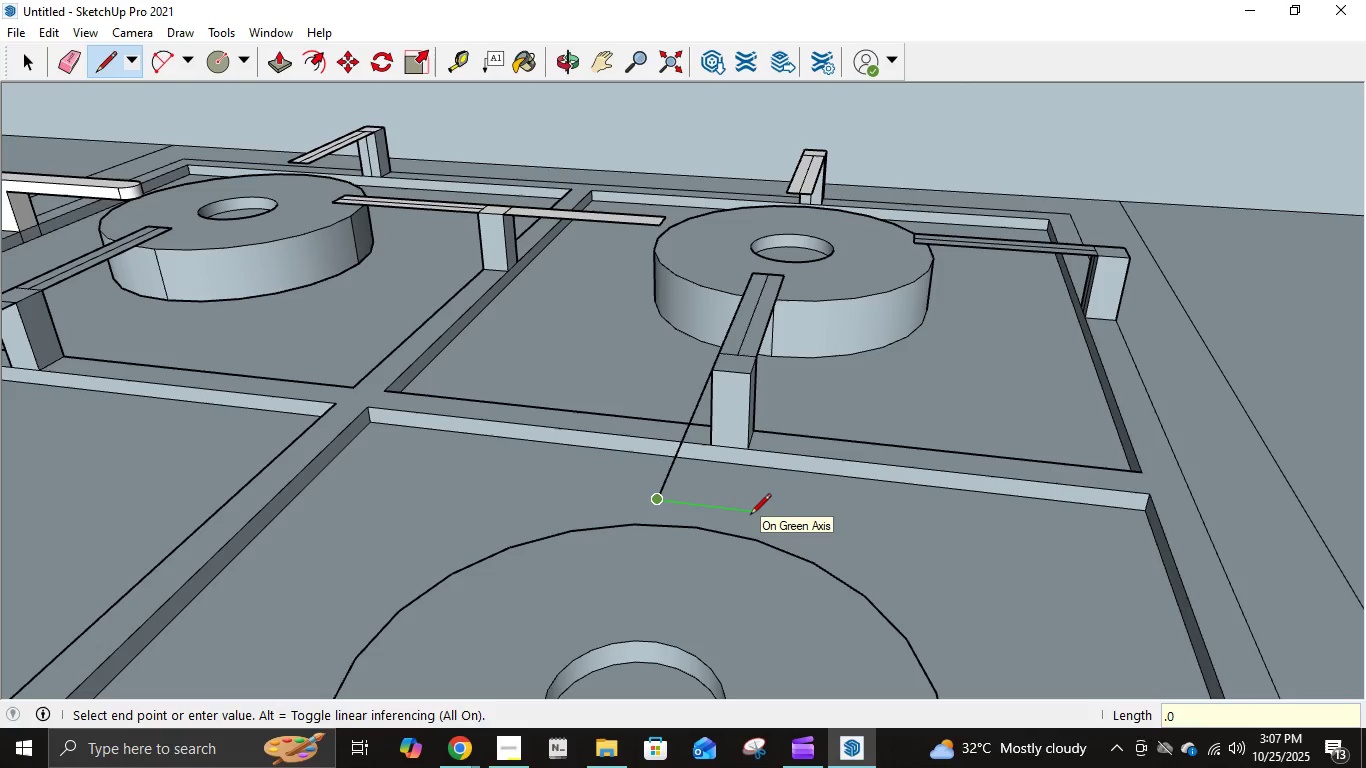 
key(Numpad2)
 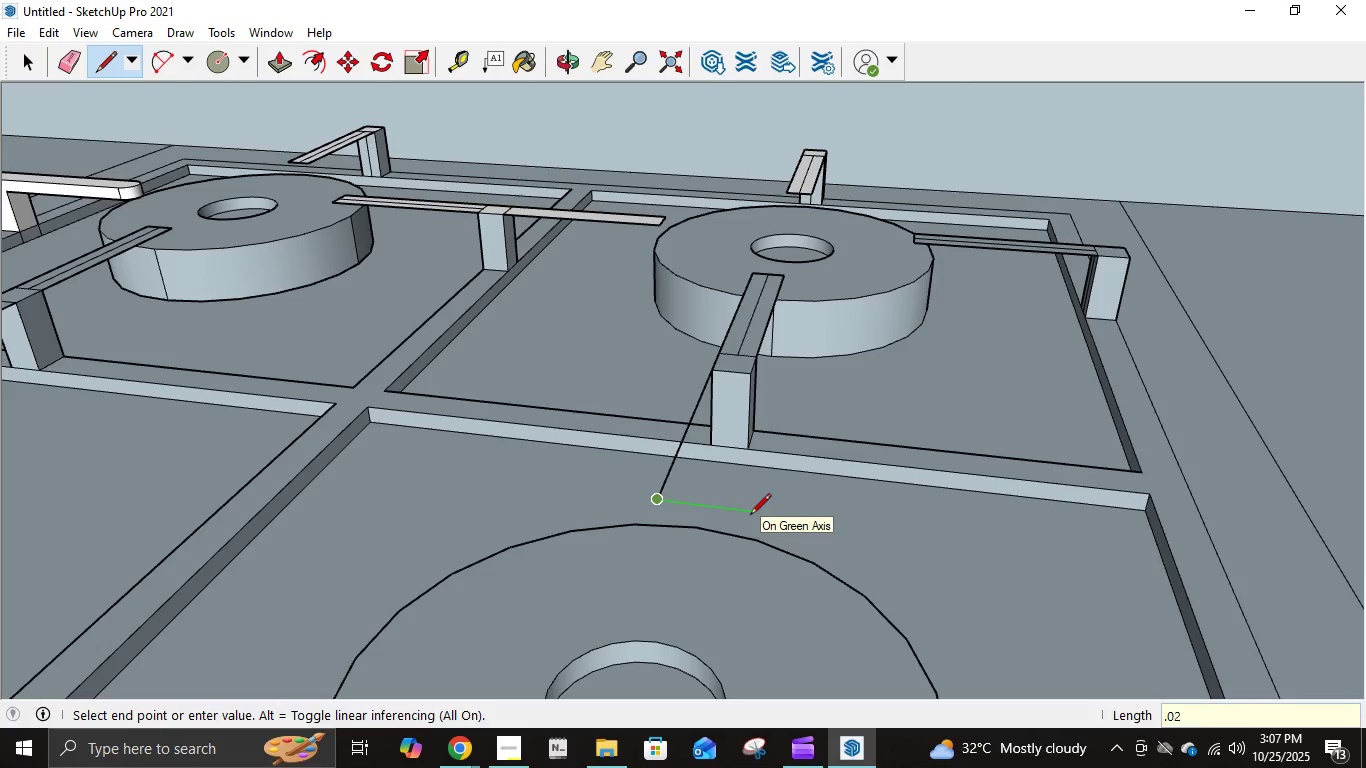 
key(NumpadEnter)
 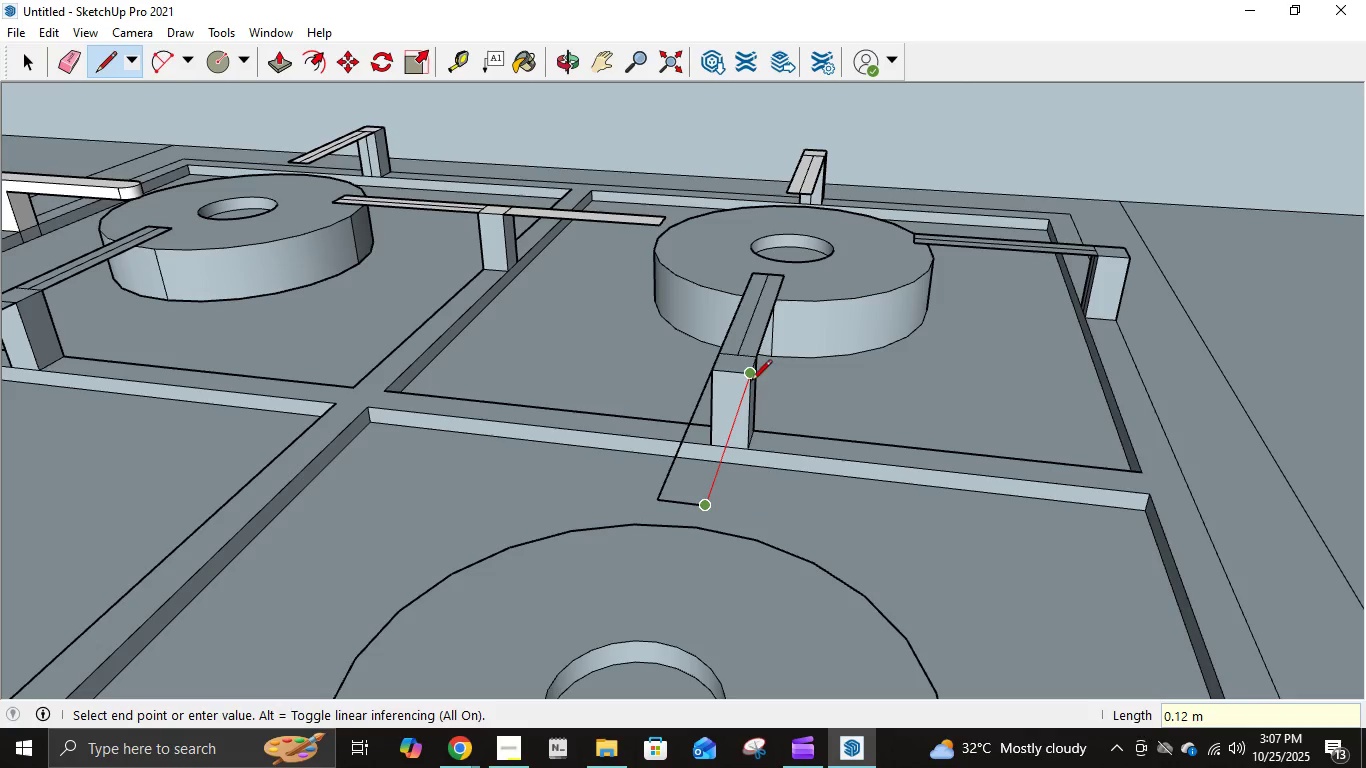 
left_click([749, 377])
 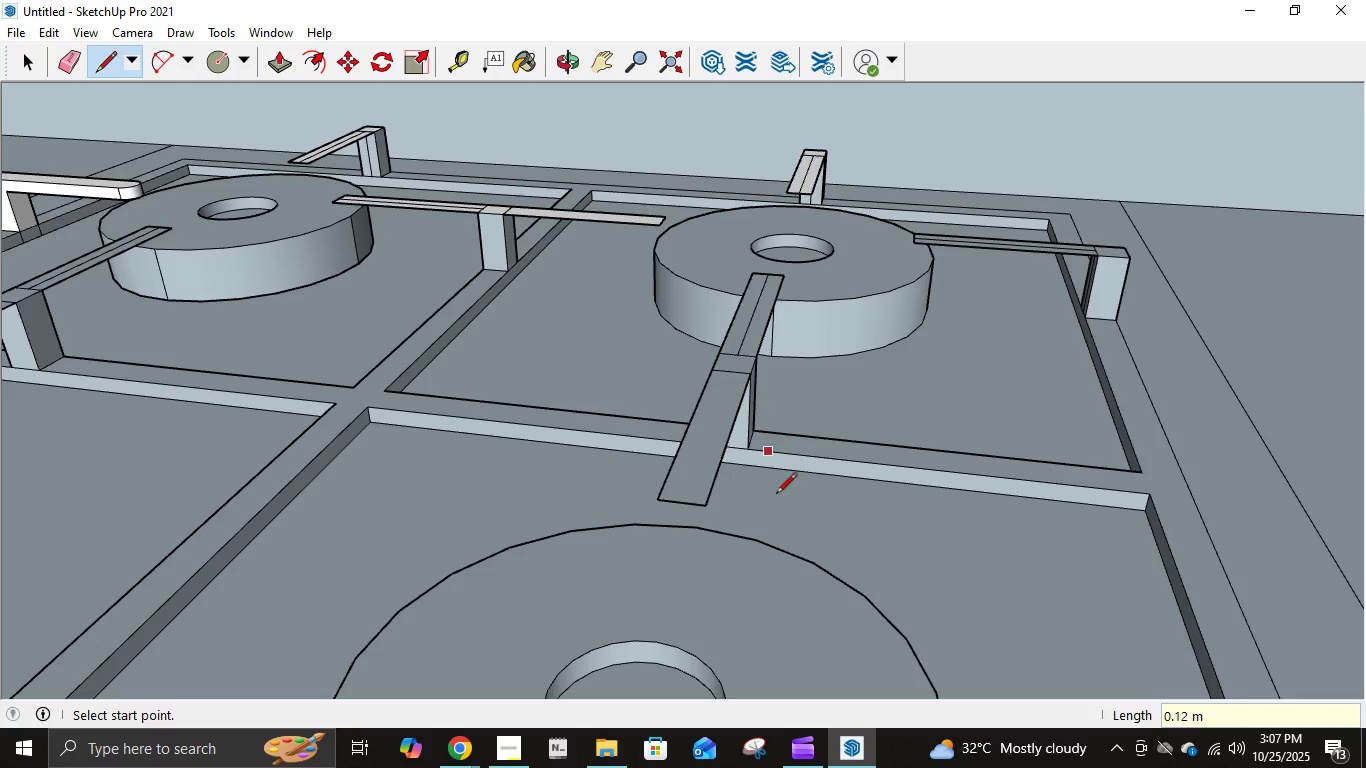 
scroll: coordinate [783, 535], scroll_direction: down, amount: 12.0
 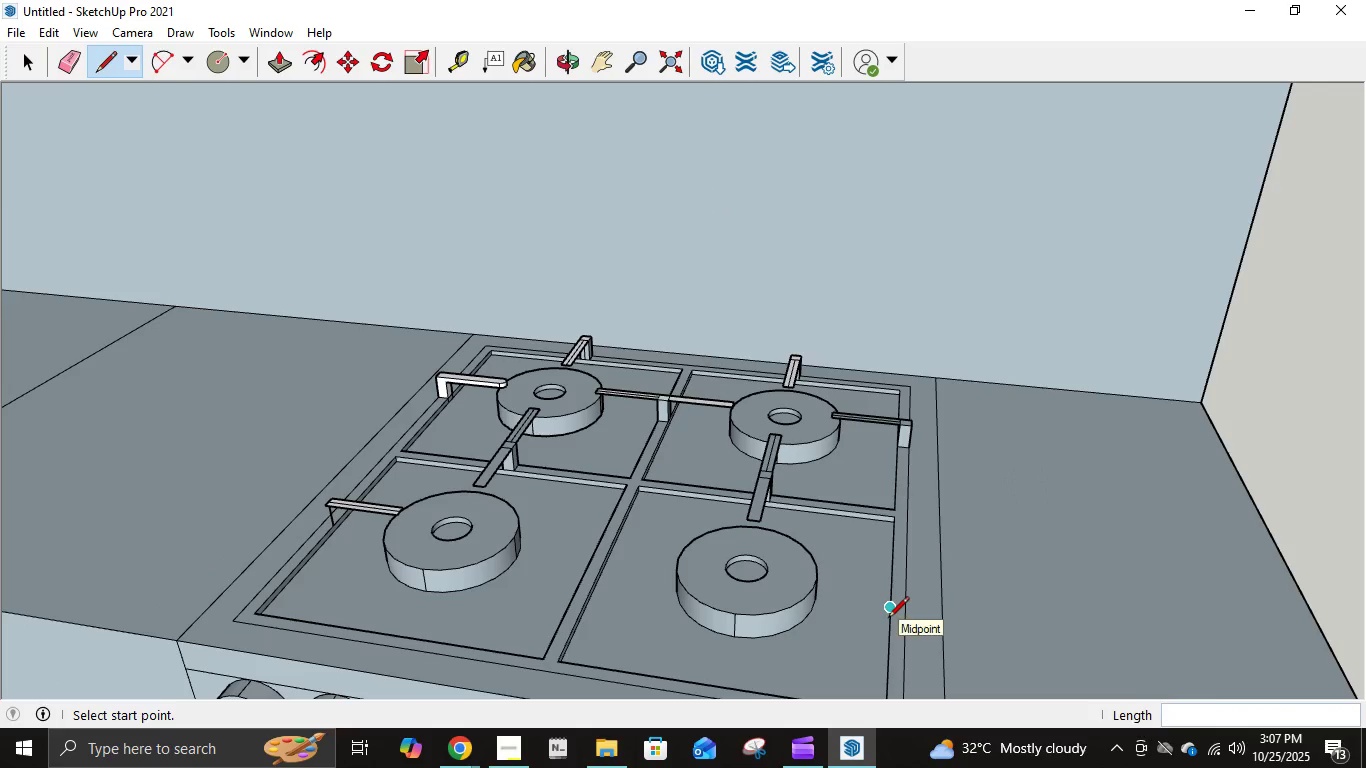 
left_click([888, 617])
 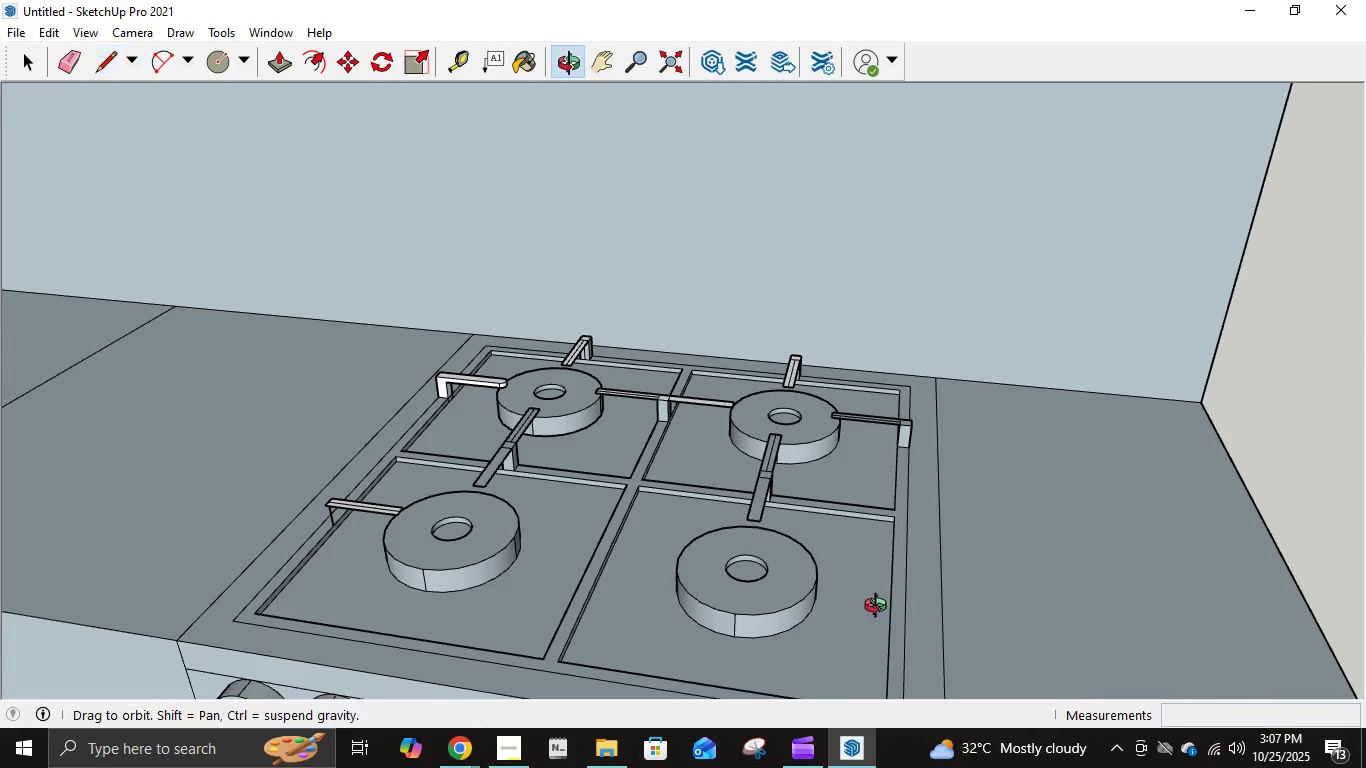 
scroll: coordinate [999, 557], scroll_direction: up, amount: 7.0
 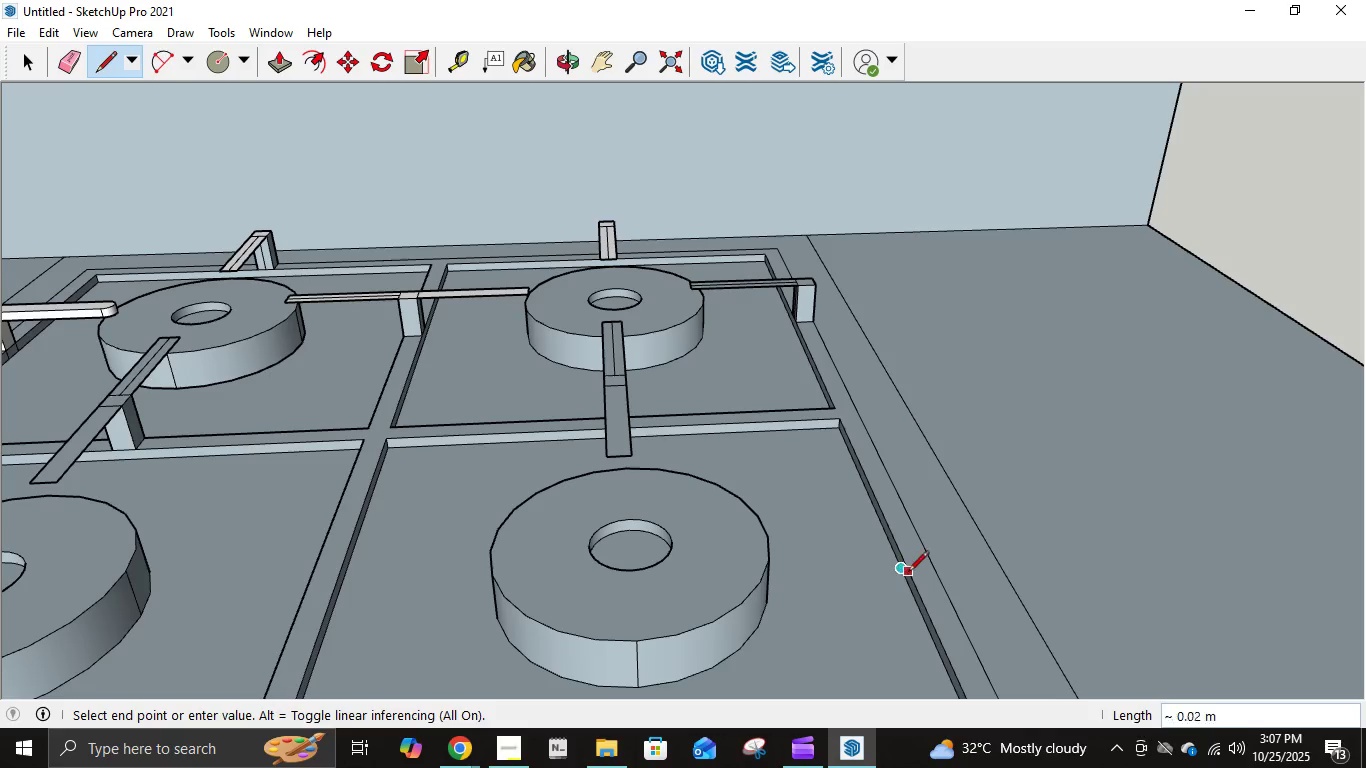 
key(Escape)
 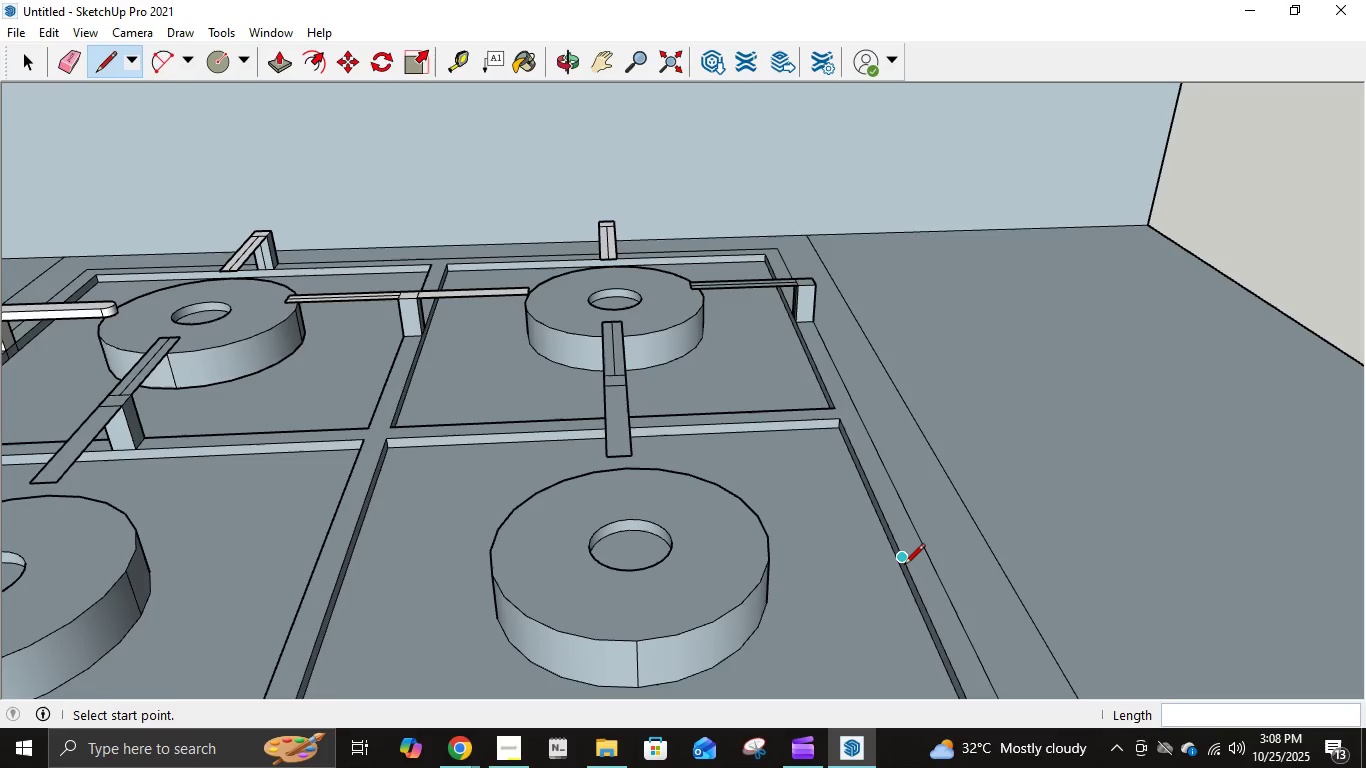 
left_click([904, 566])
 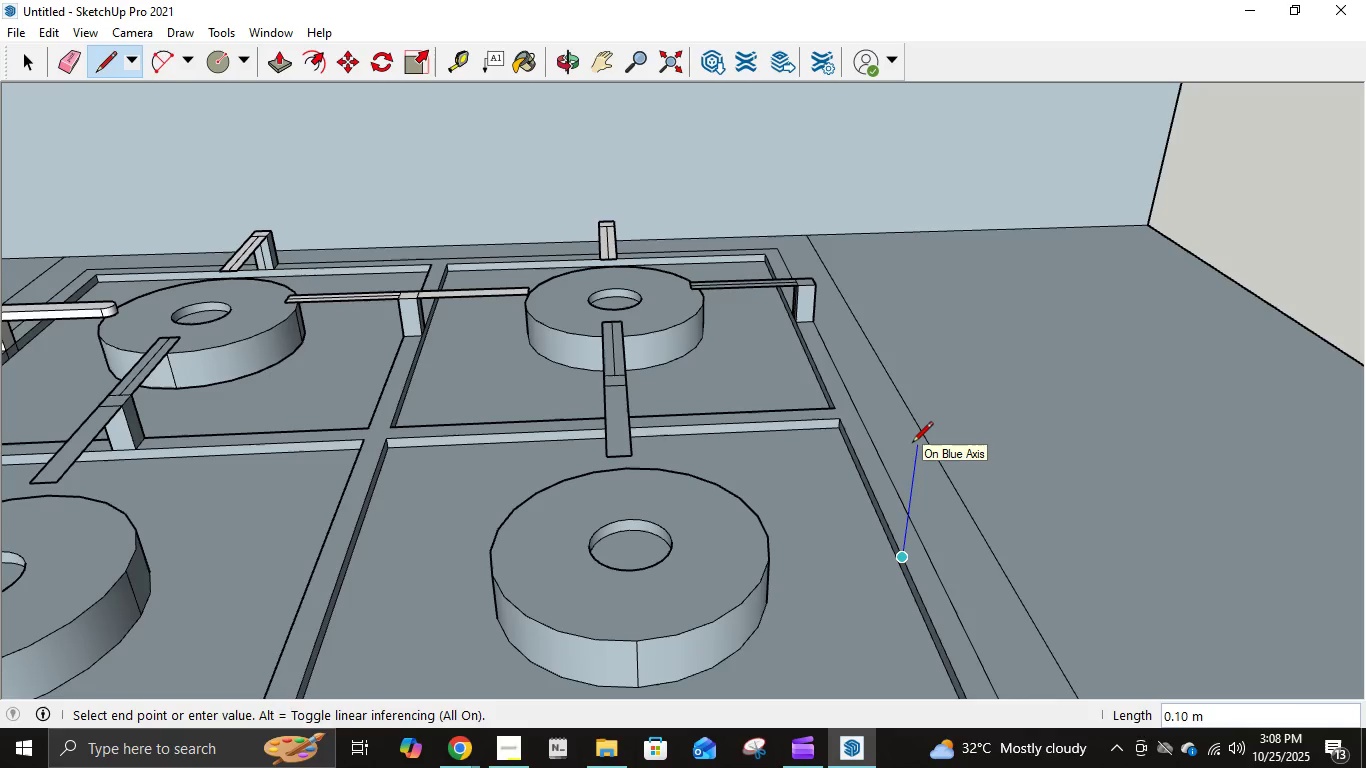 
key(NumpadDecimal)
 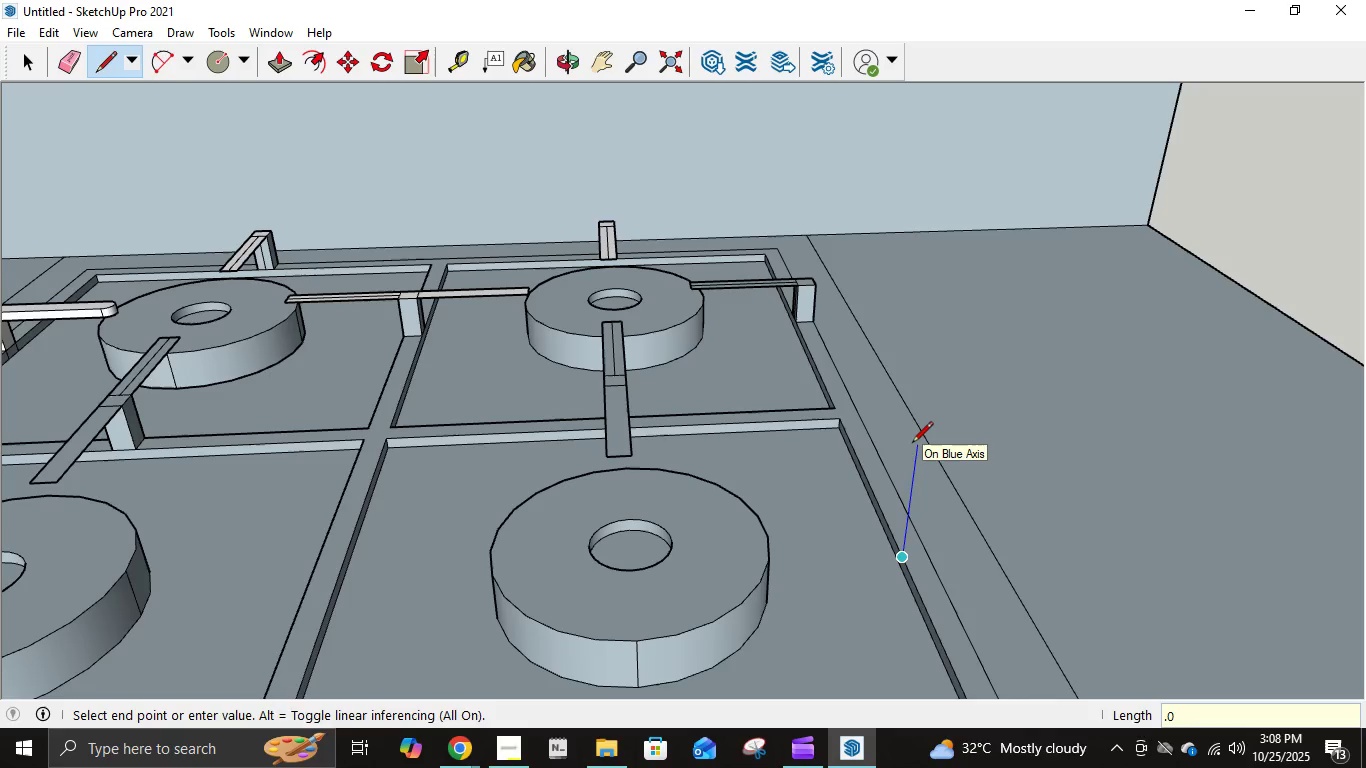 
key(Numpad0)
 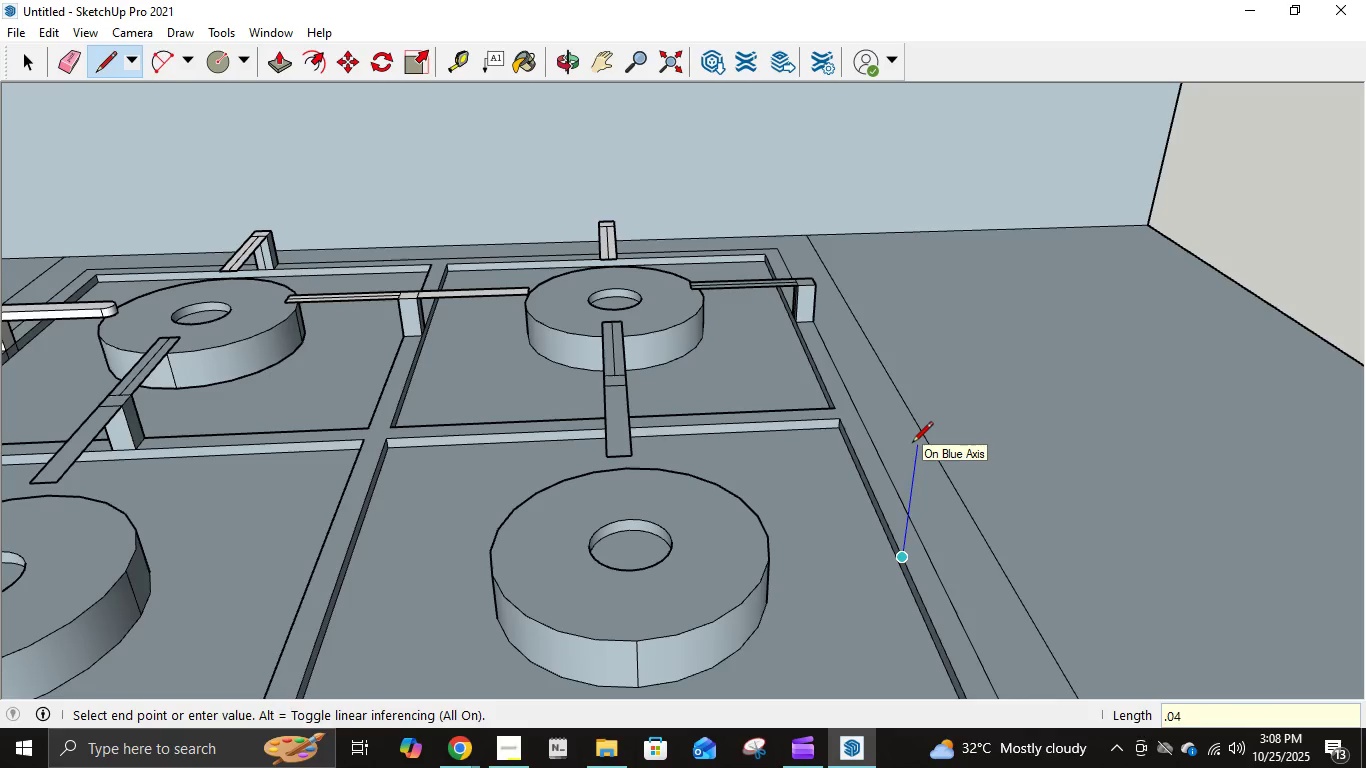 
key(Numpad4)
 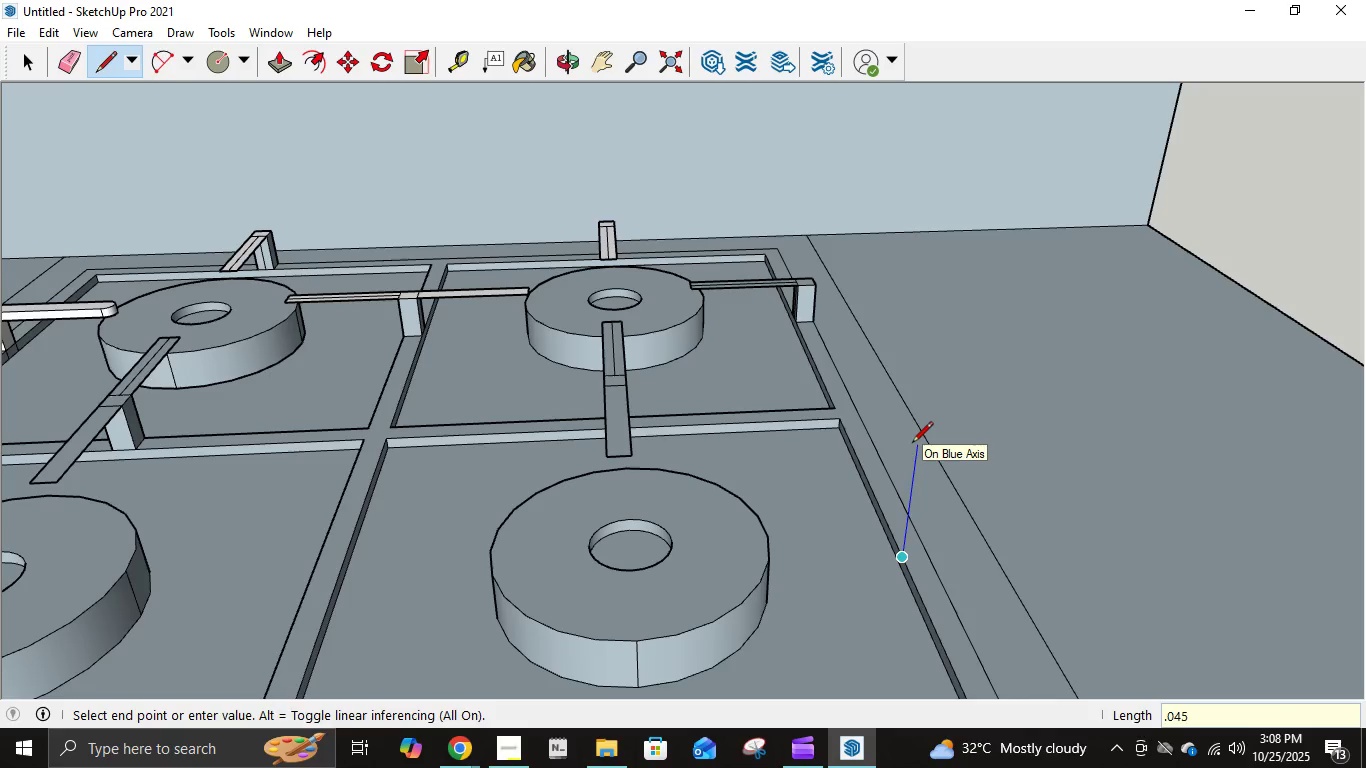 
key(Numpad5)
 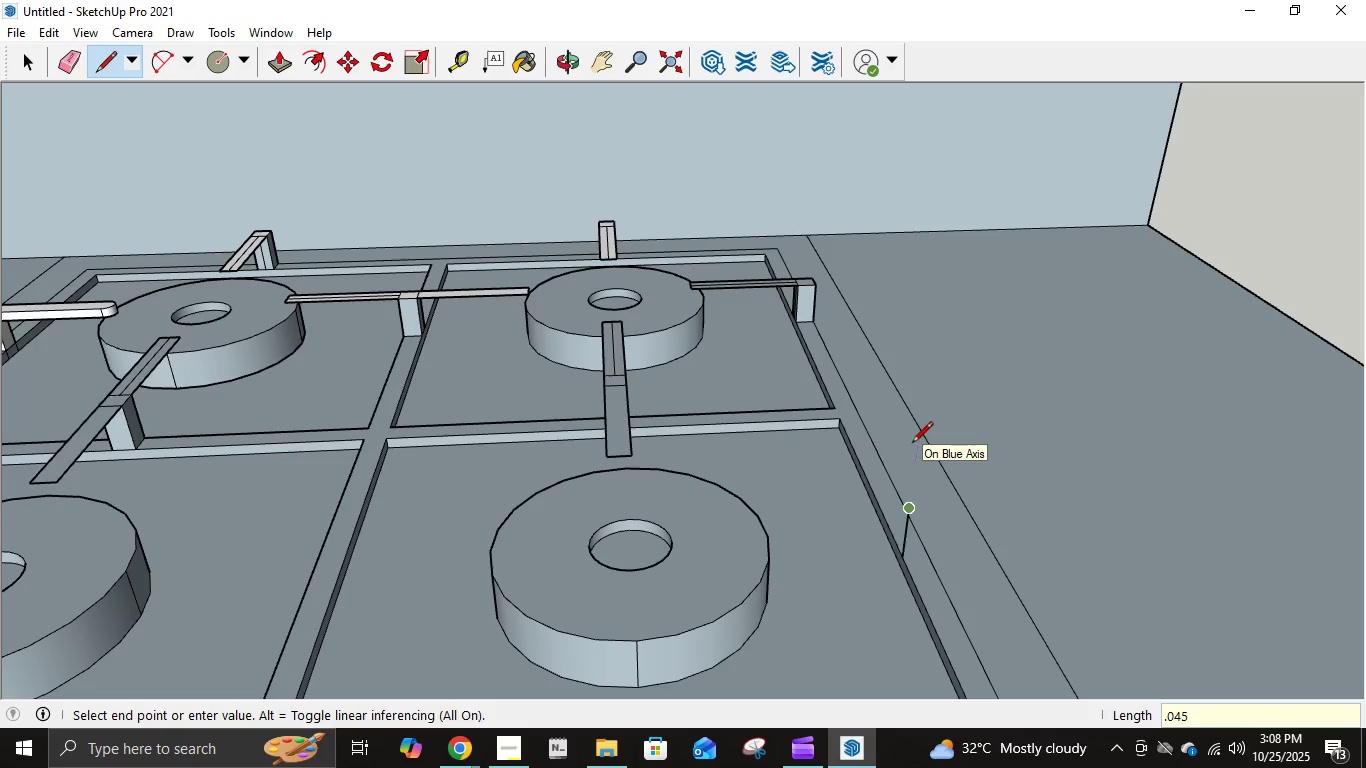 
key(NumpadEnter)
 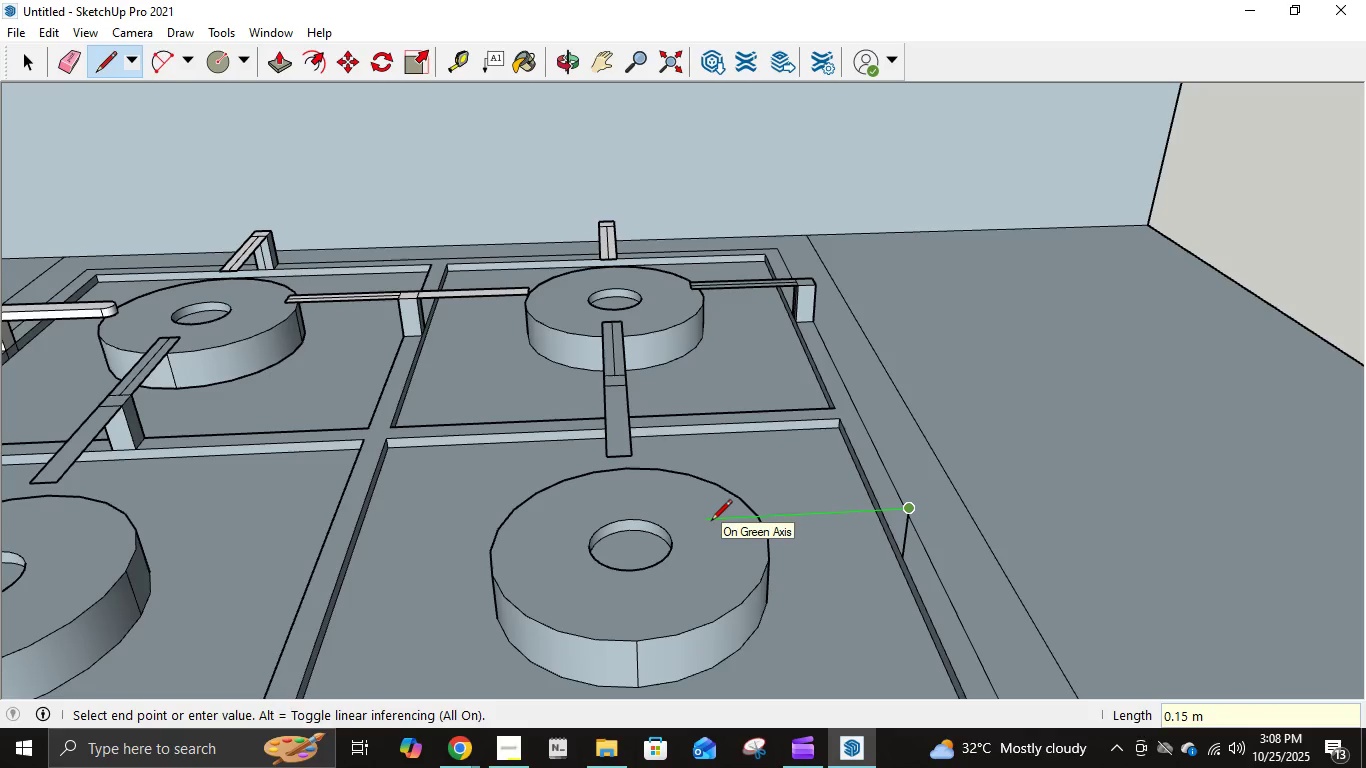 
key(NumpadDecimal)
 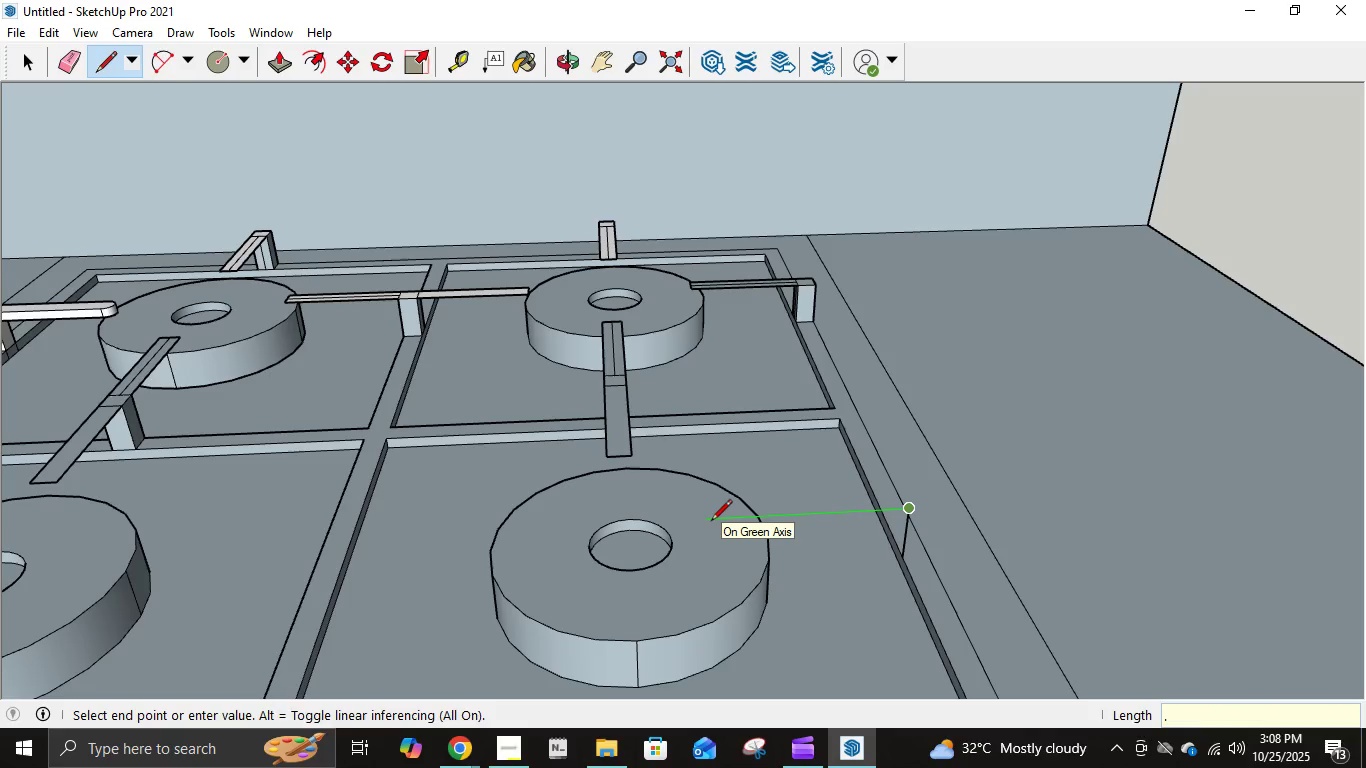 
key(Numpad1)
 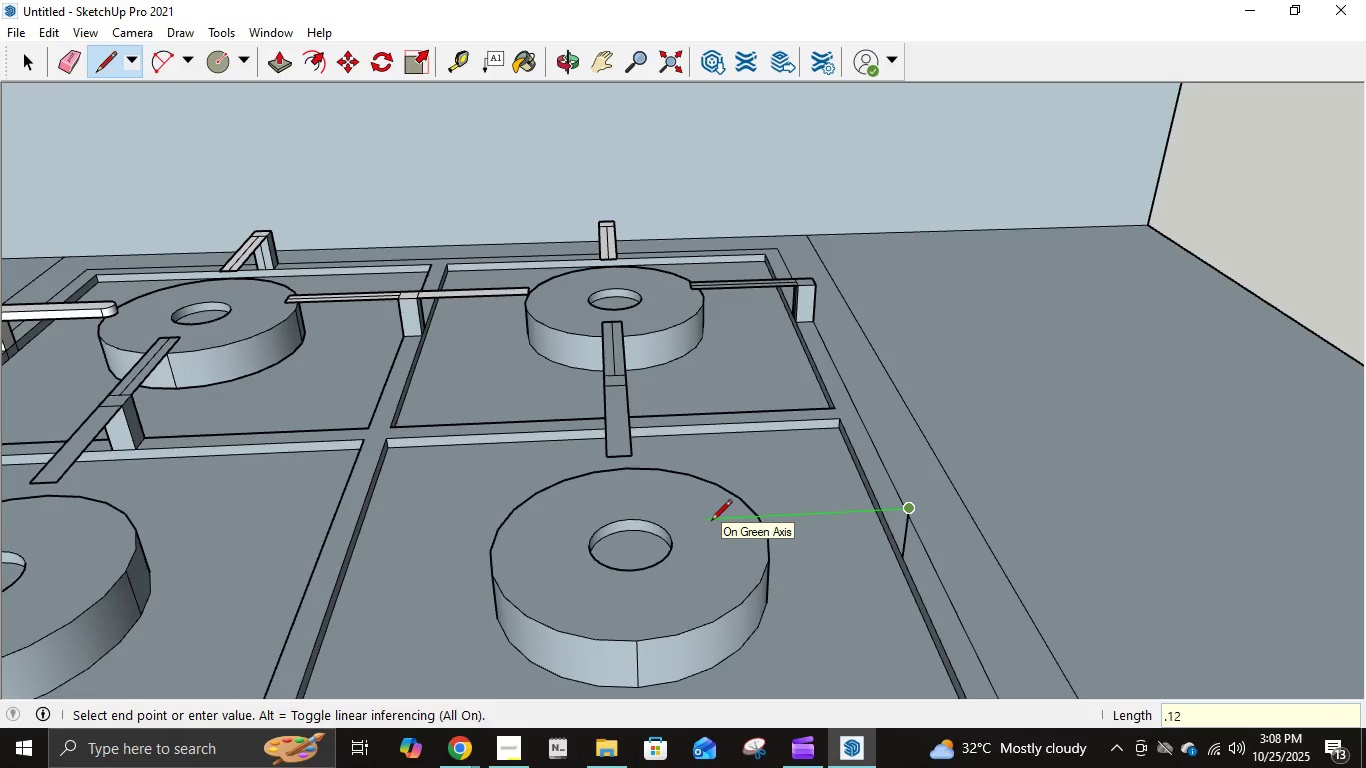 
key(Numpad2)
 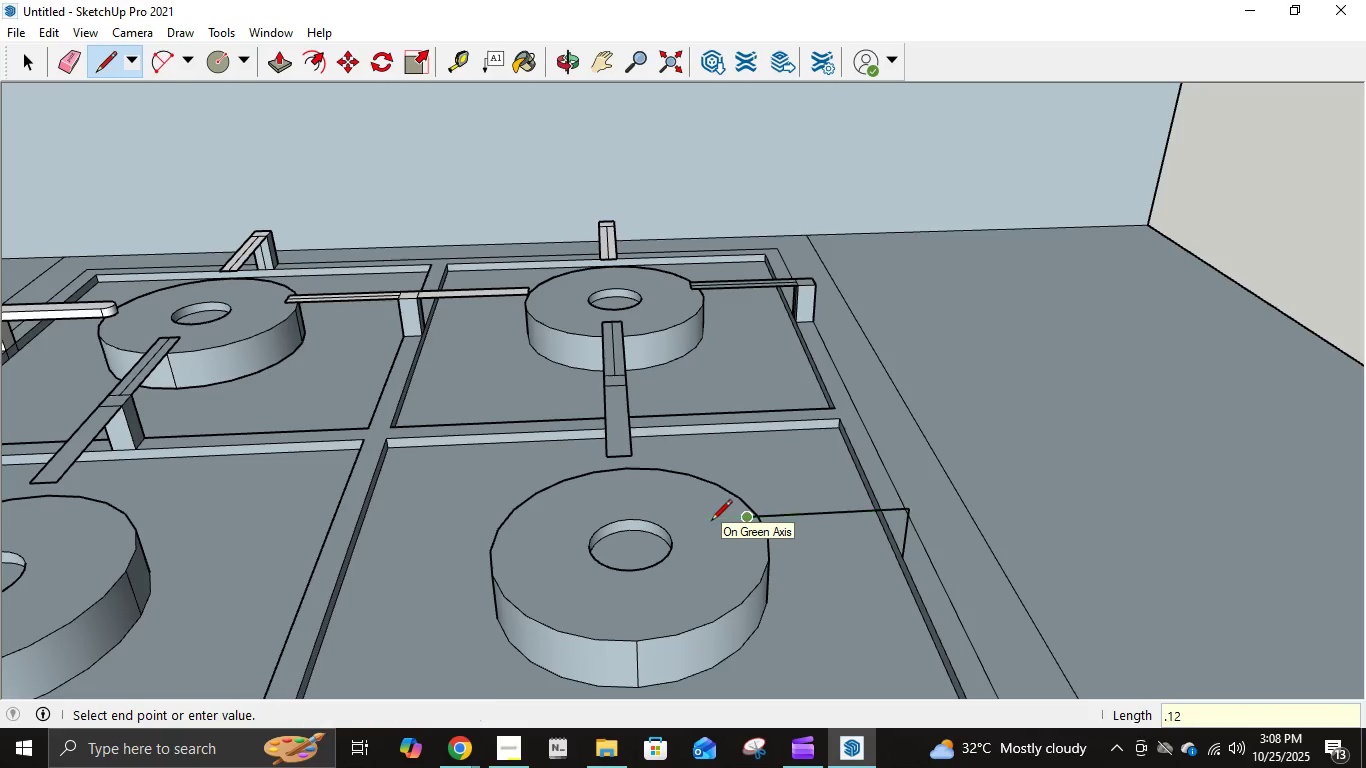 
key(NumpadEnter)
 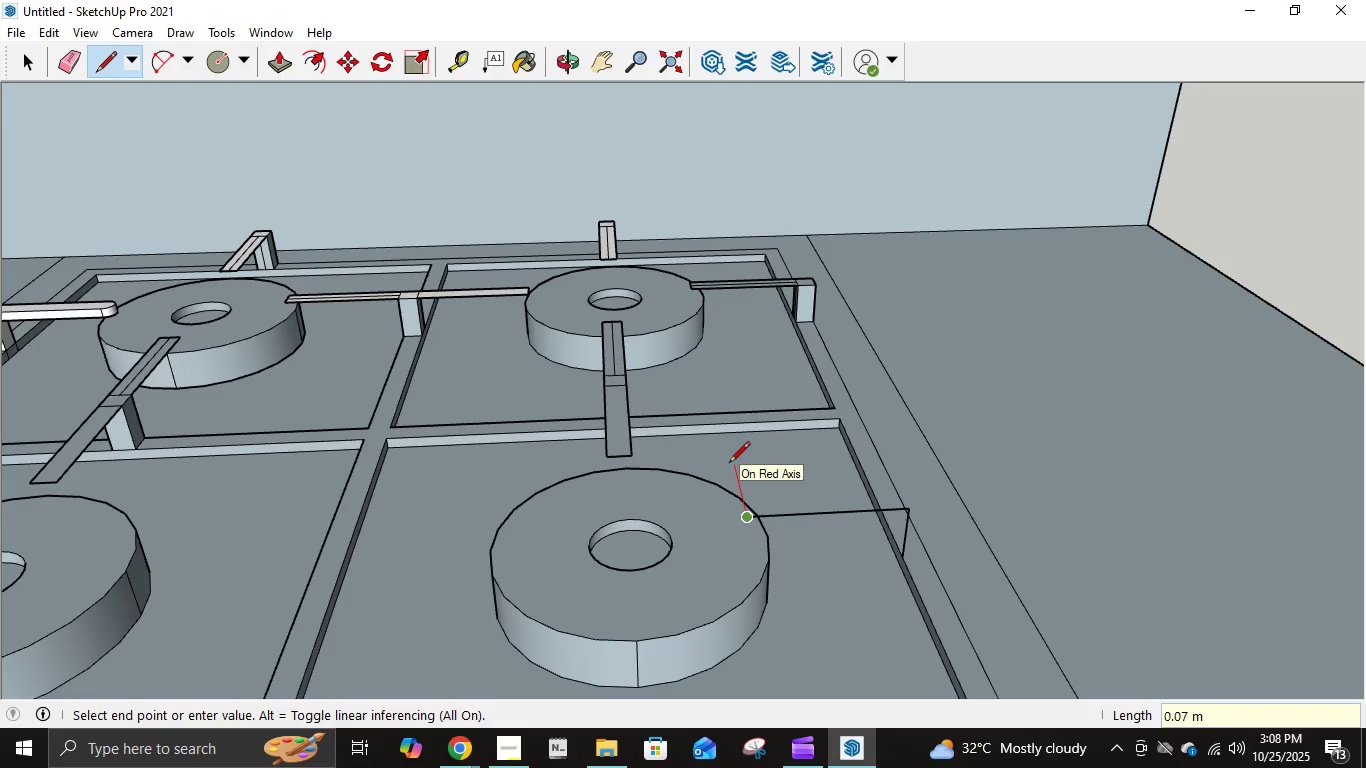 
key(NumpadDecimal)
 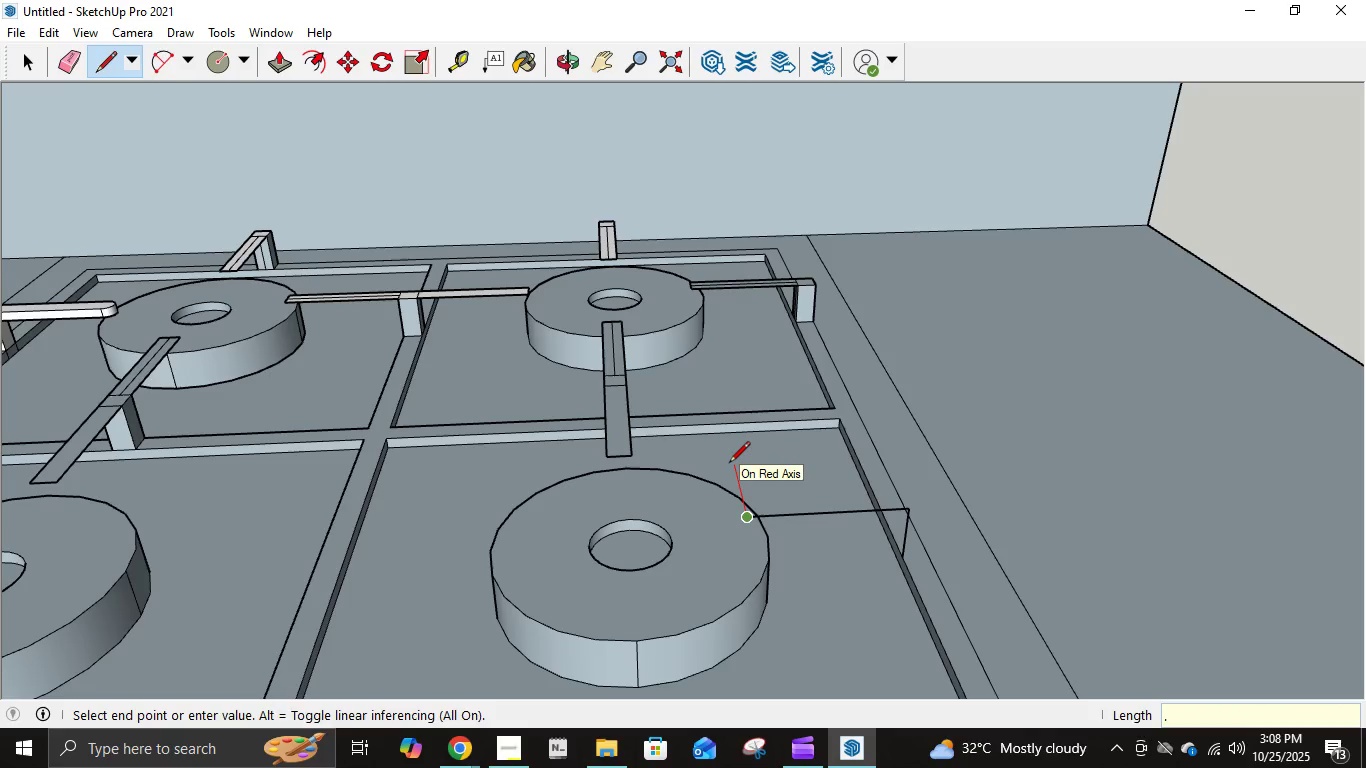 
key(Numpad0)
 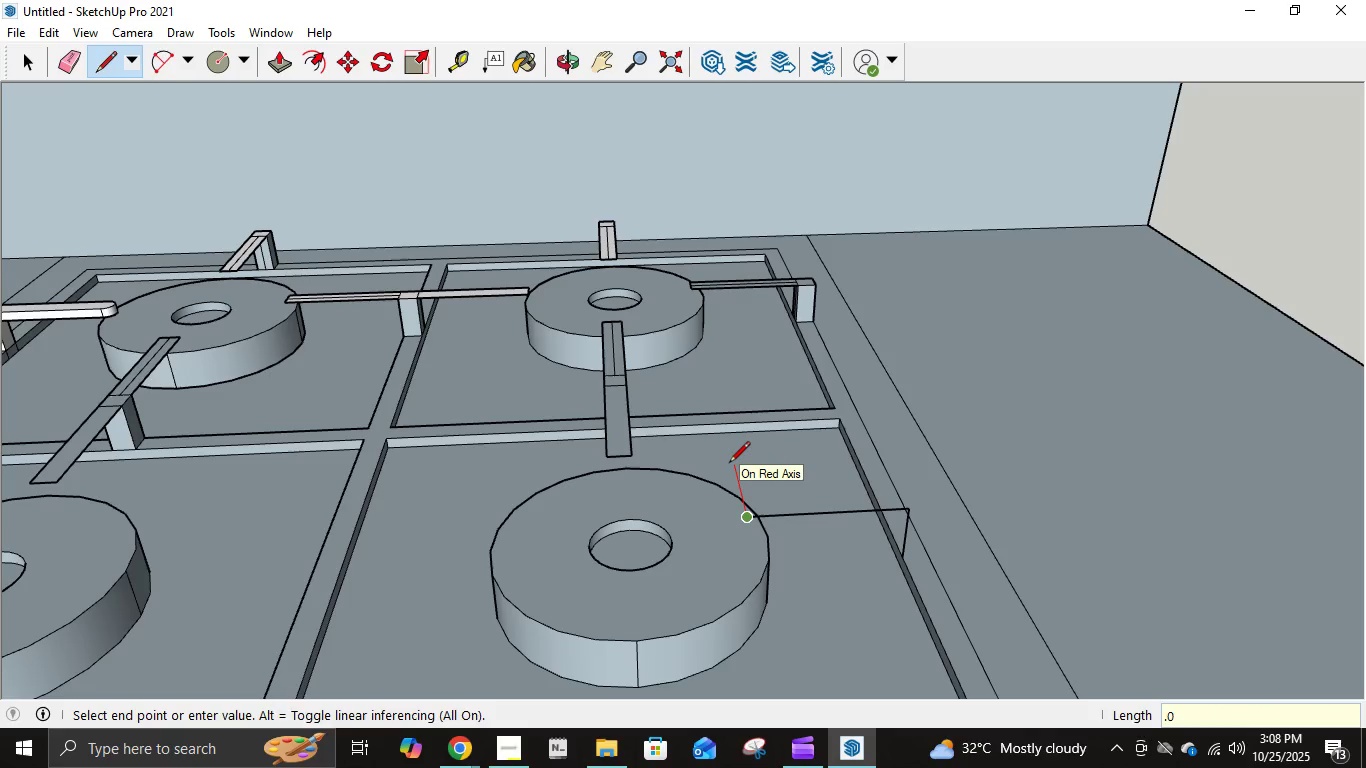 
key(Numpad2)
 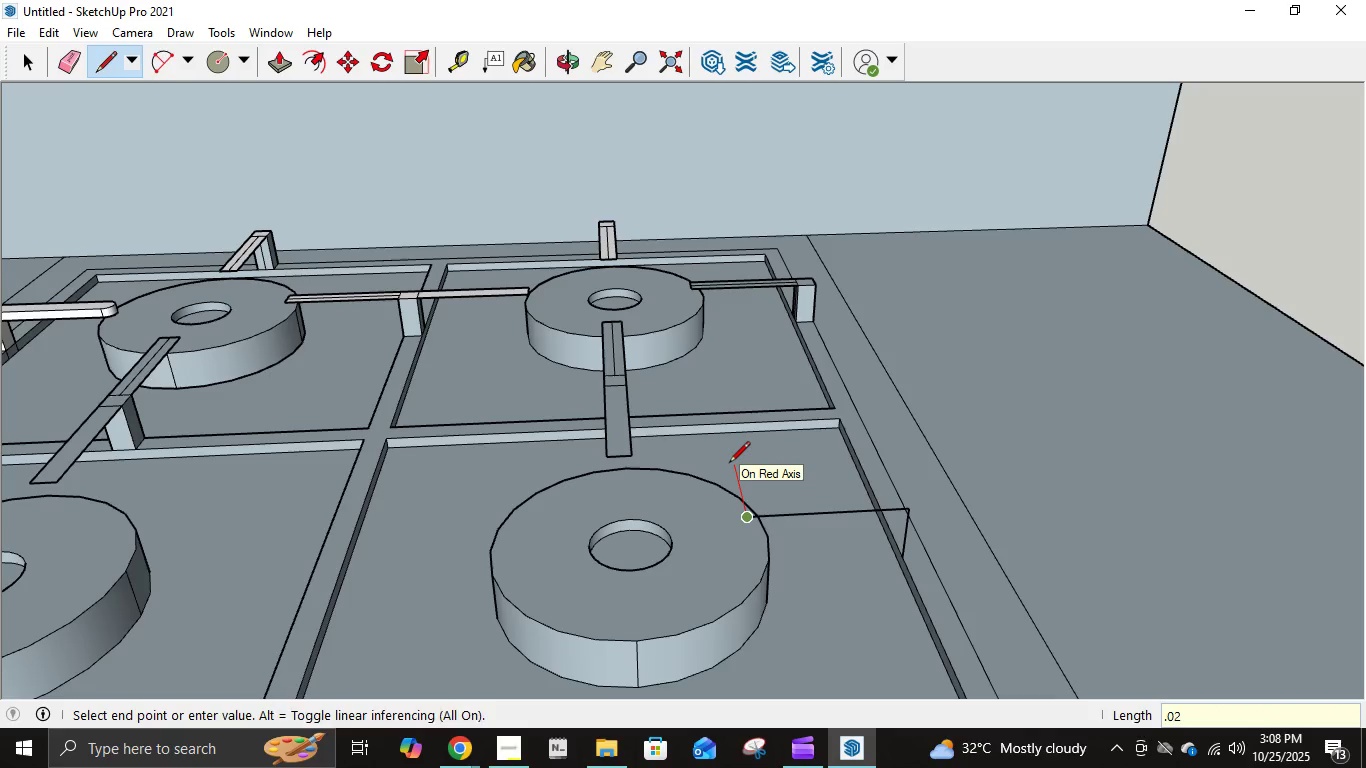 
key(NumpadEnter)
 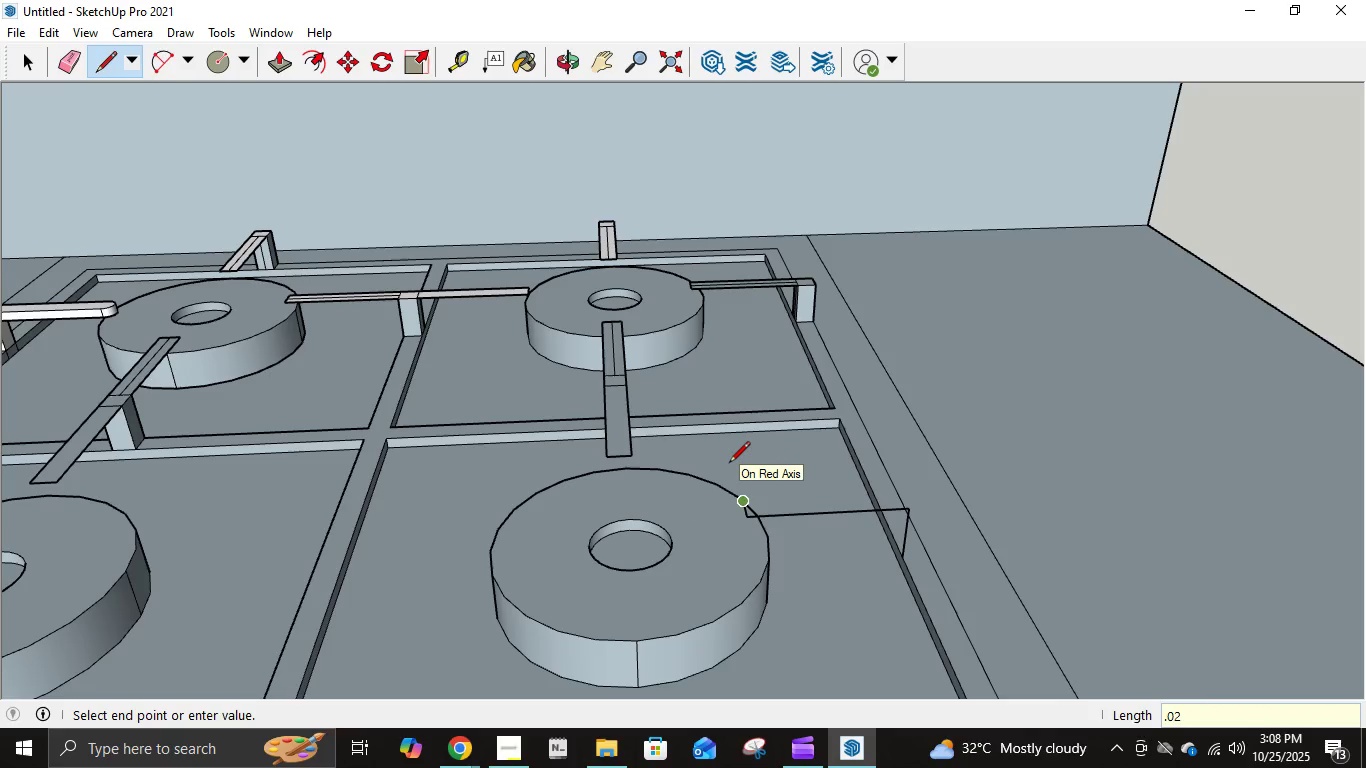 
key(Control+ControlLeft)
 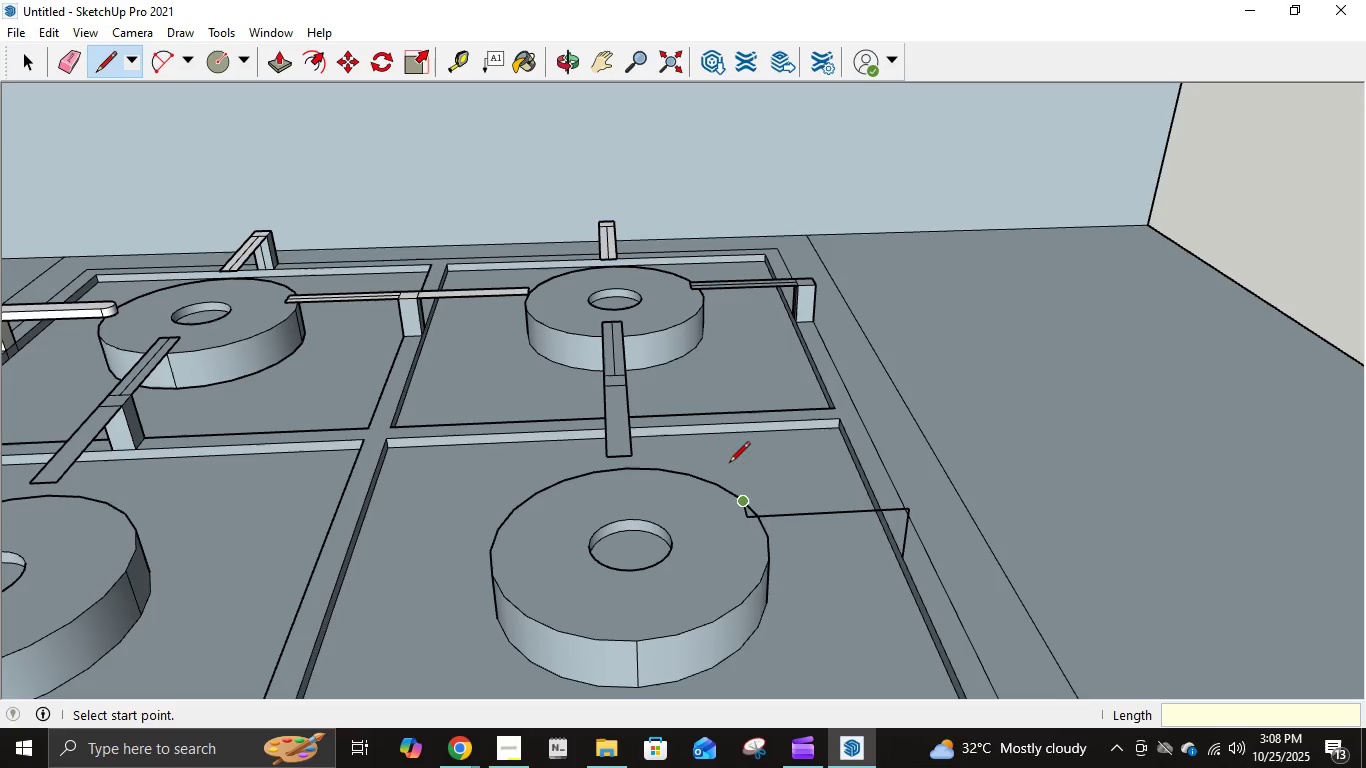 
key(Control+Z)
 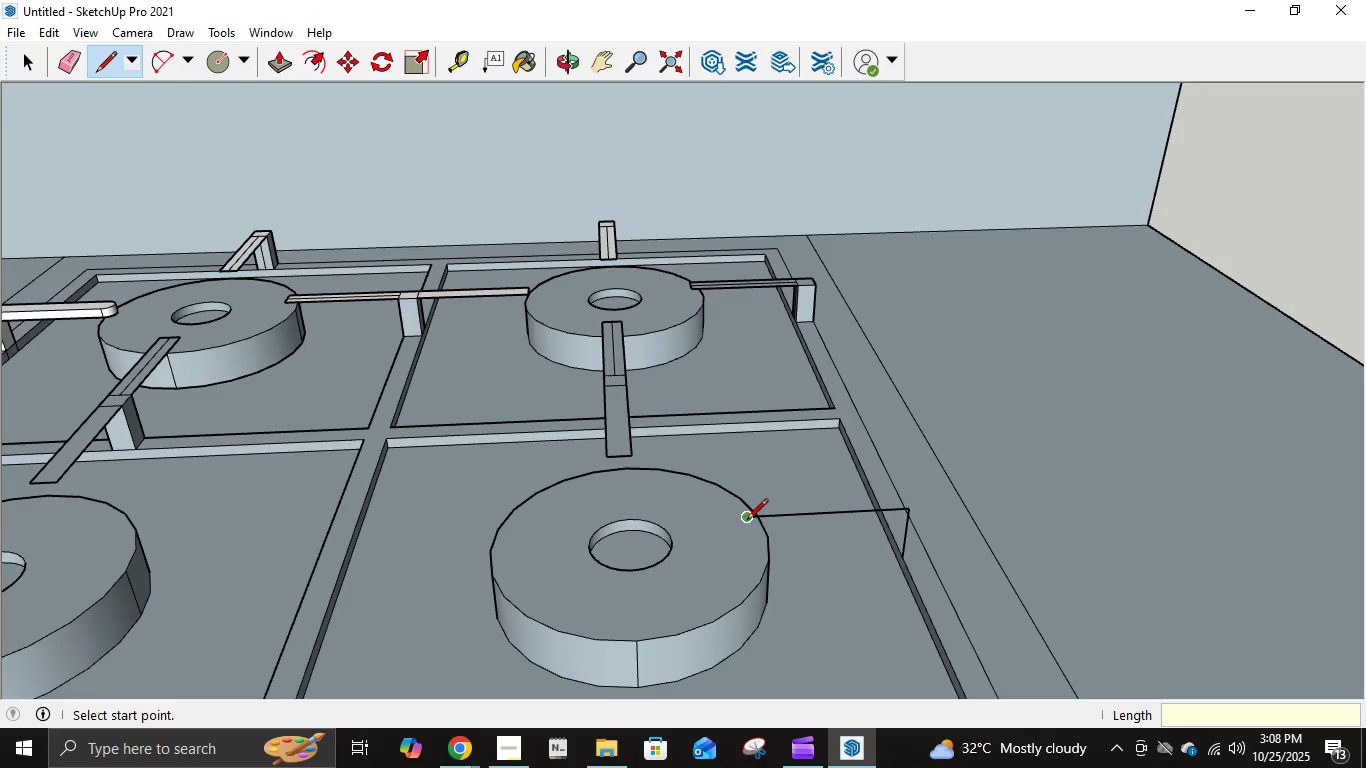 
left_click([747, 521])
 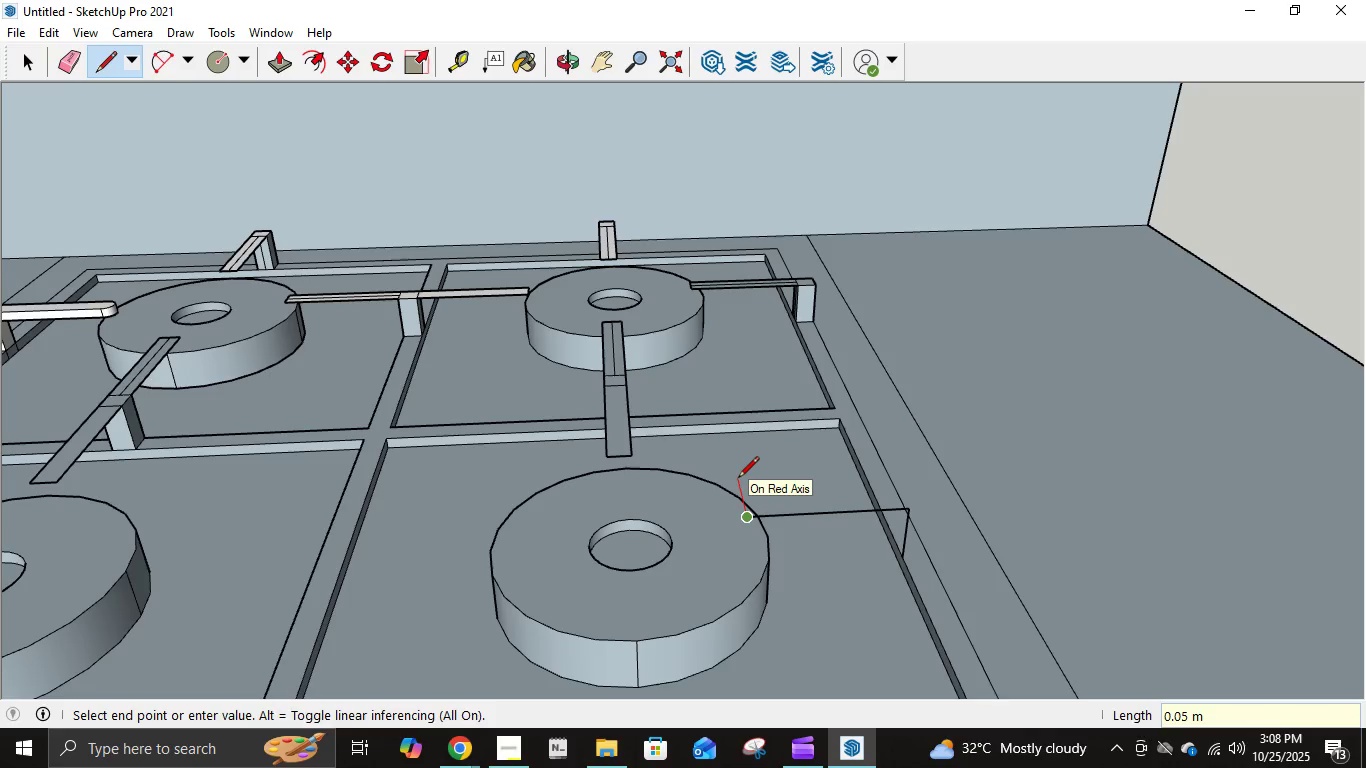 
key(NumpadDecimal)
 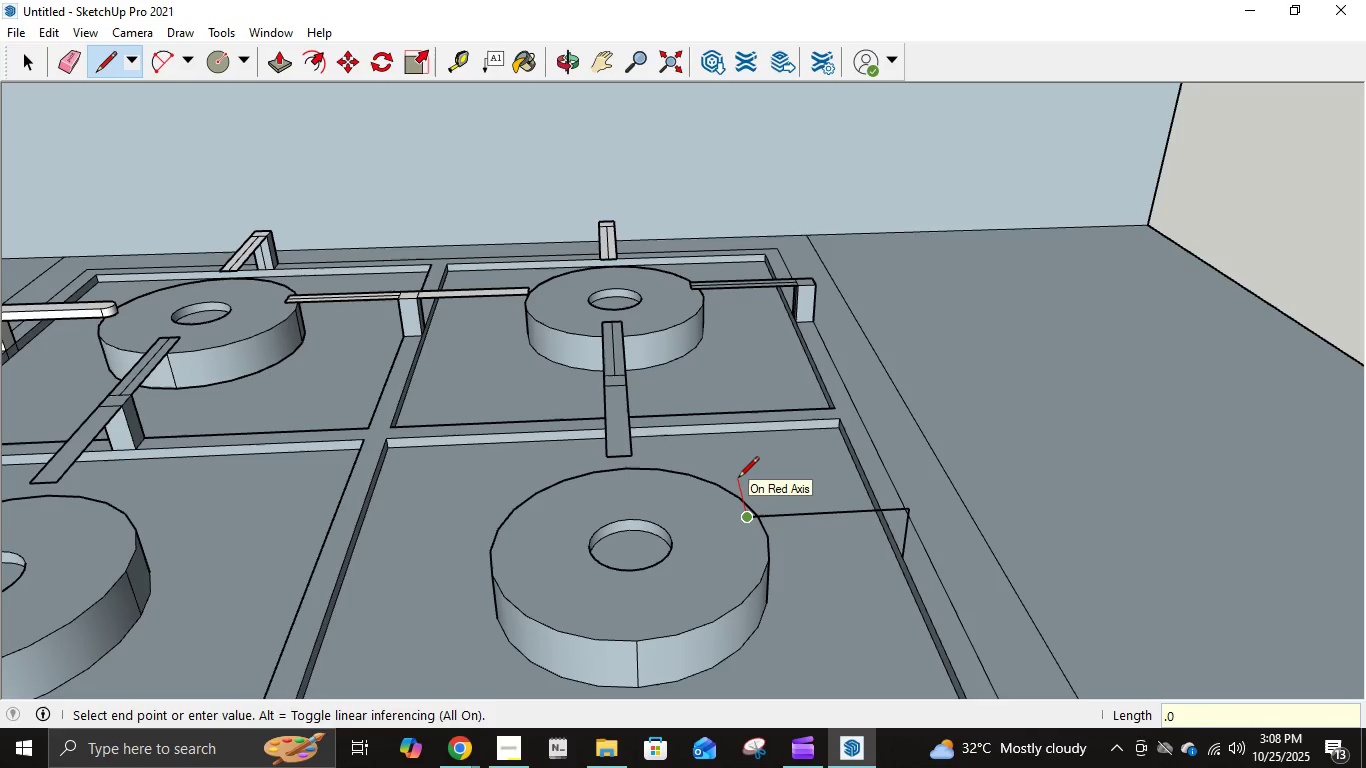 
key(Numpad0)
 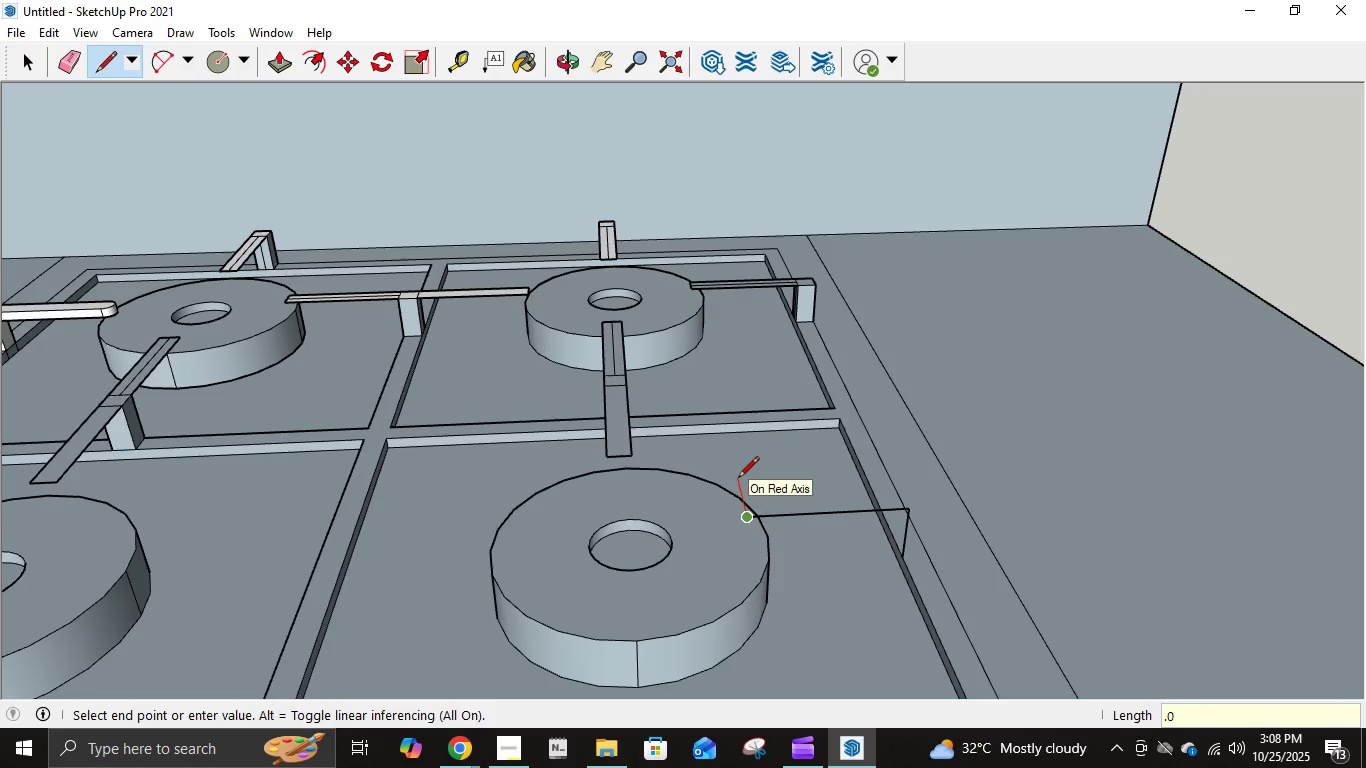 
key(Numpad1)
 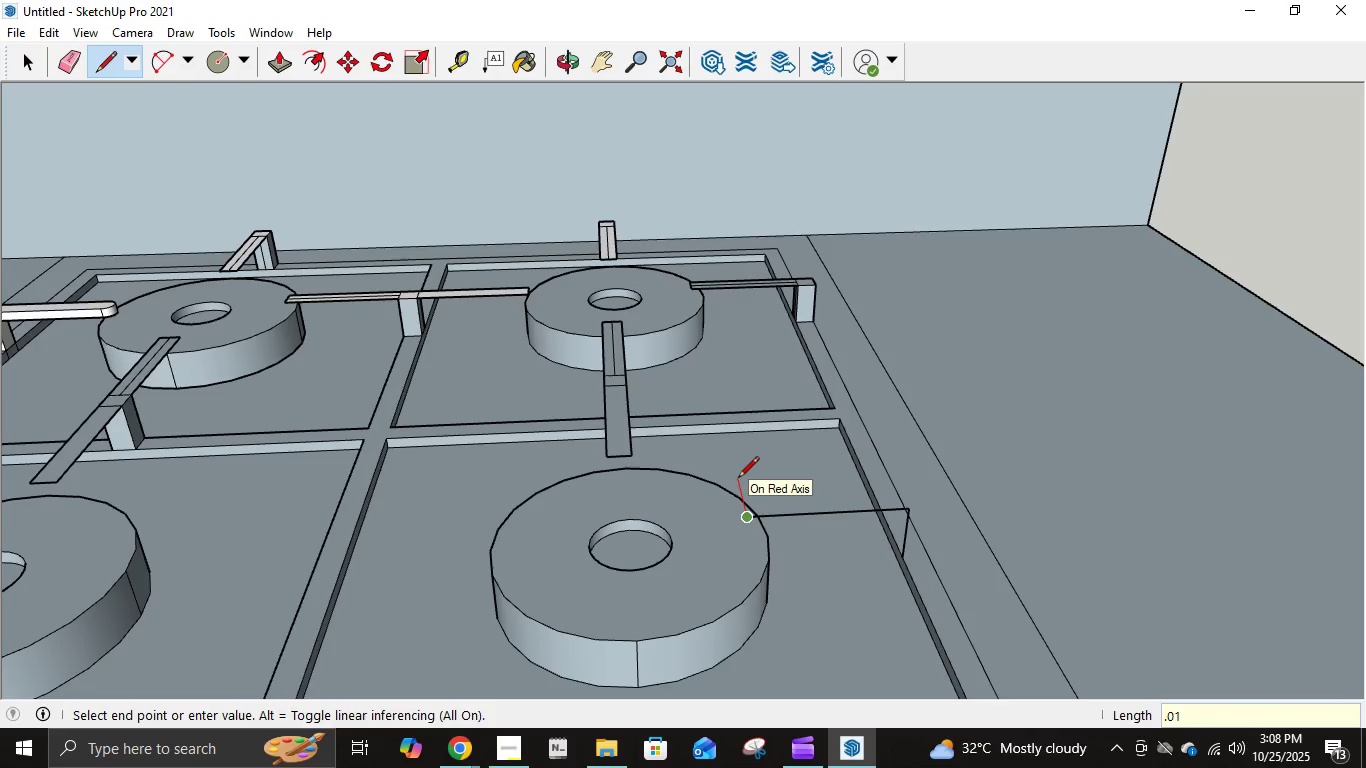 
key(NumpadEnter)
 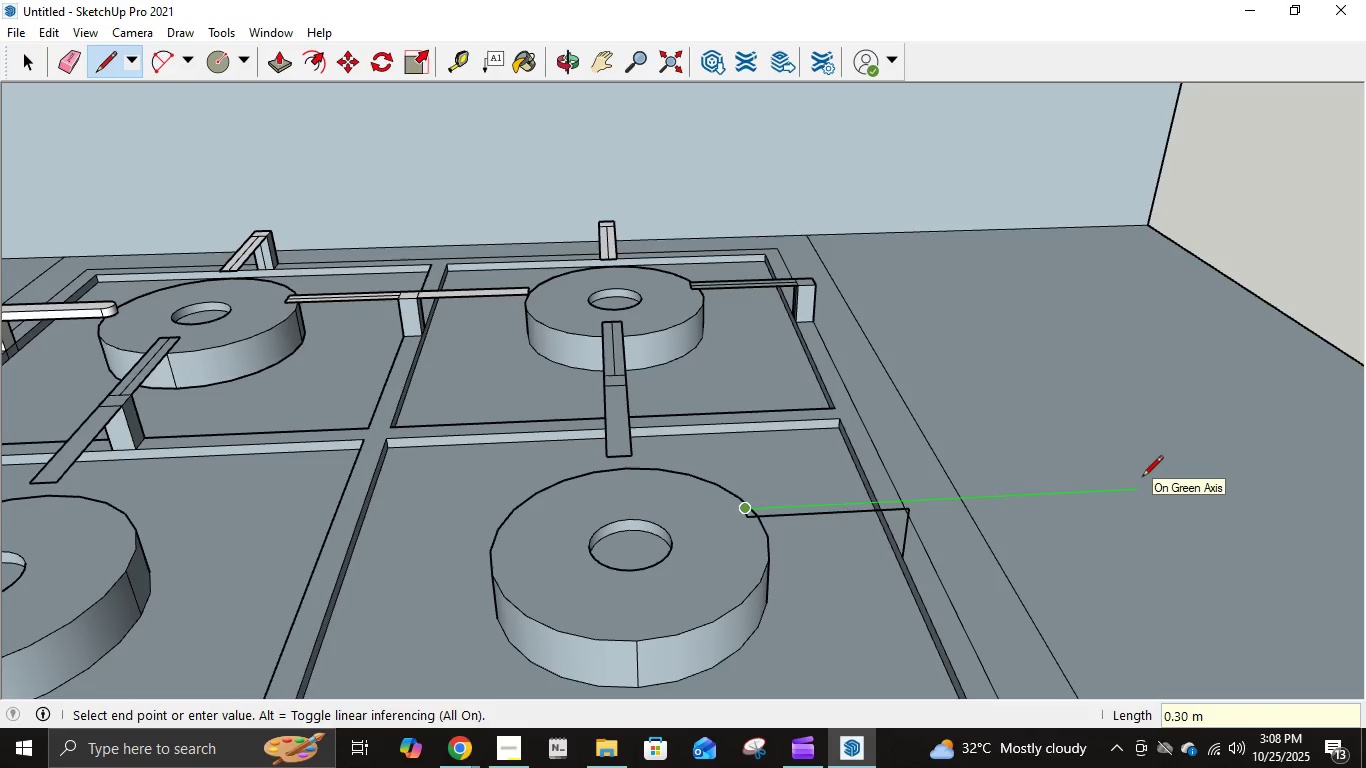 
key(NumpadDecimal)
 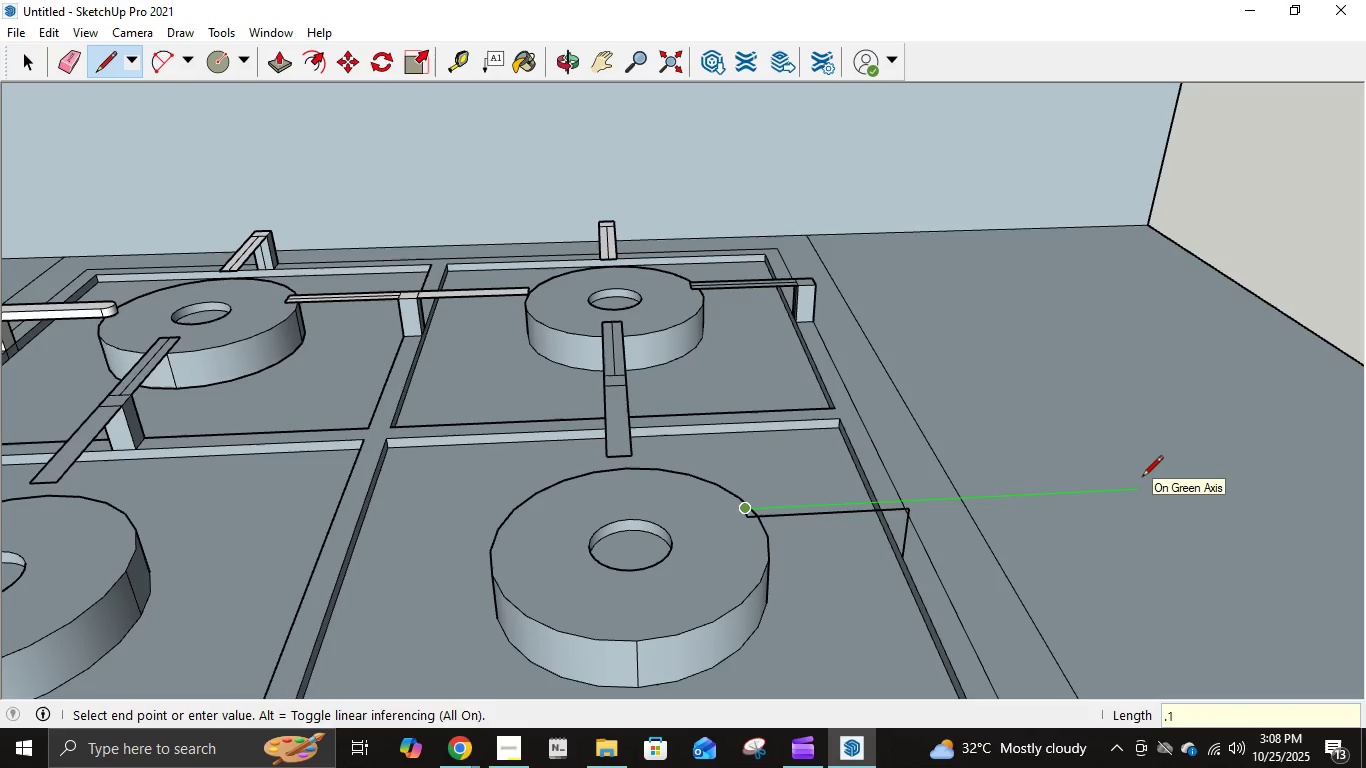 
key(Numpad1)
 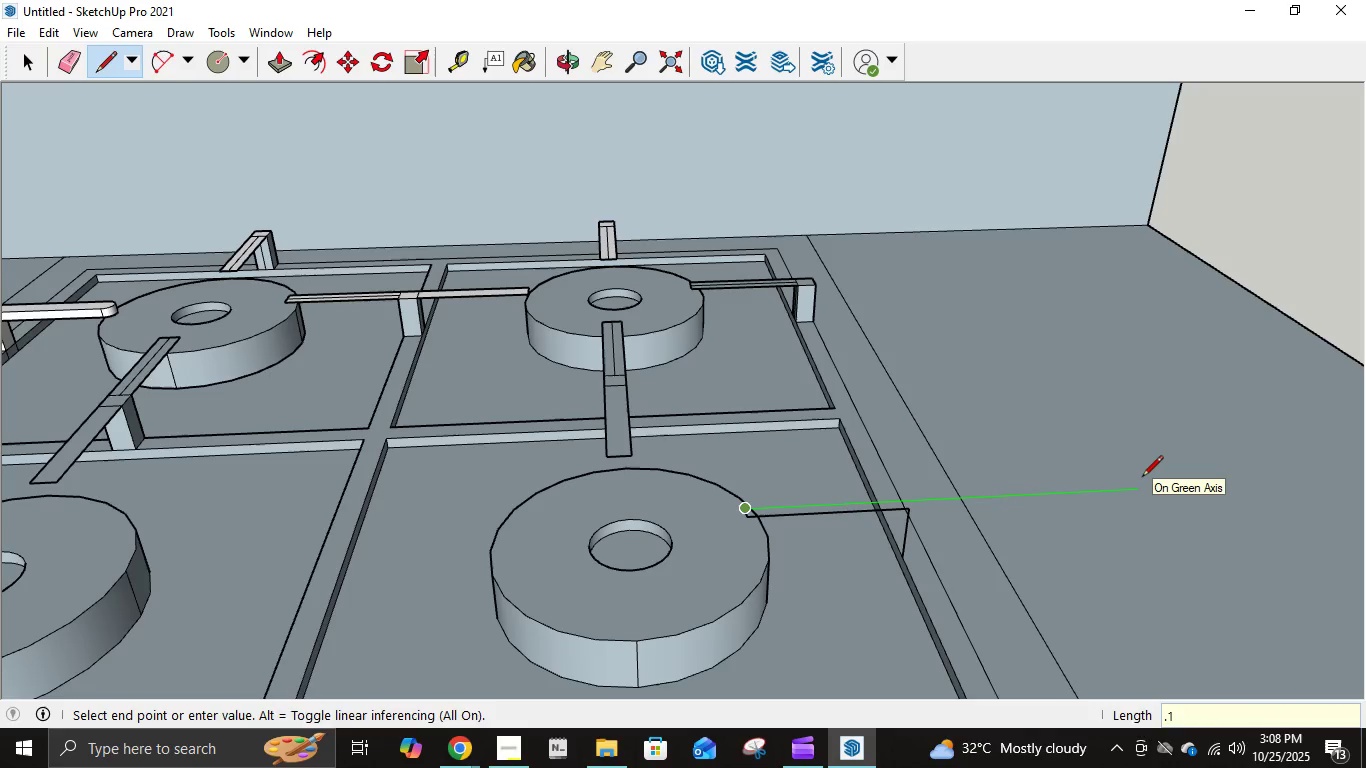 
key(Numpad2)
 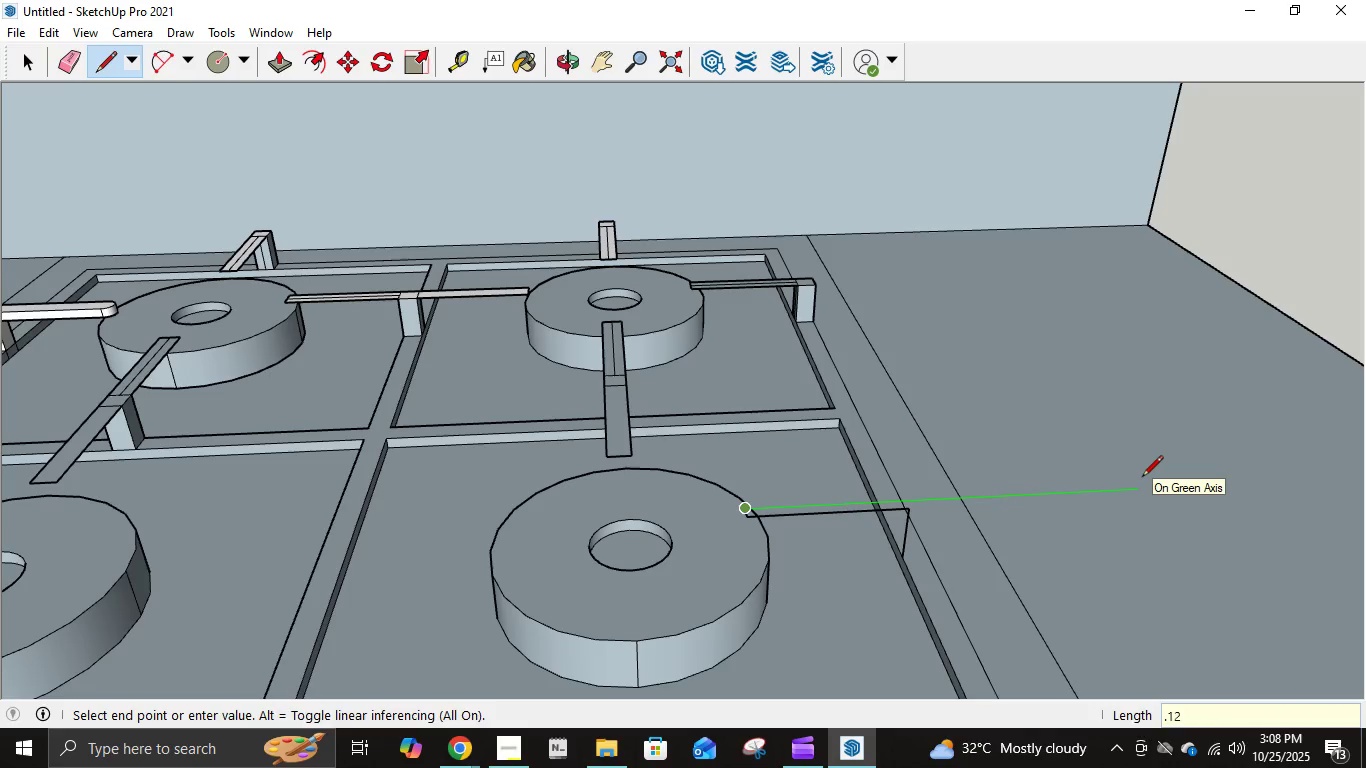 
key(NumpadEnter)
 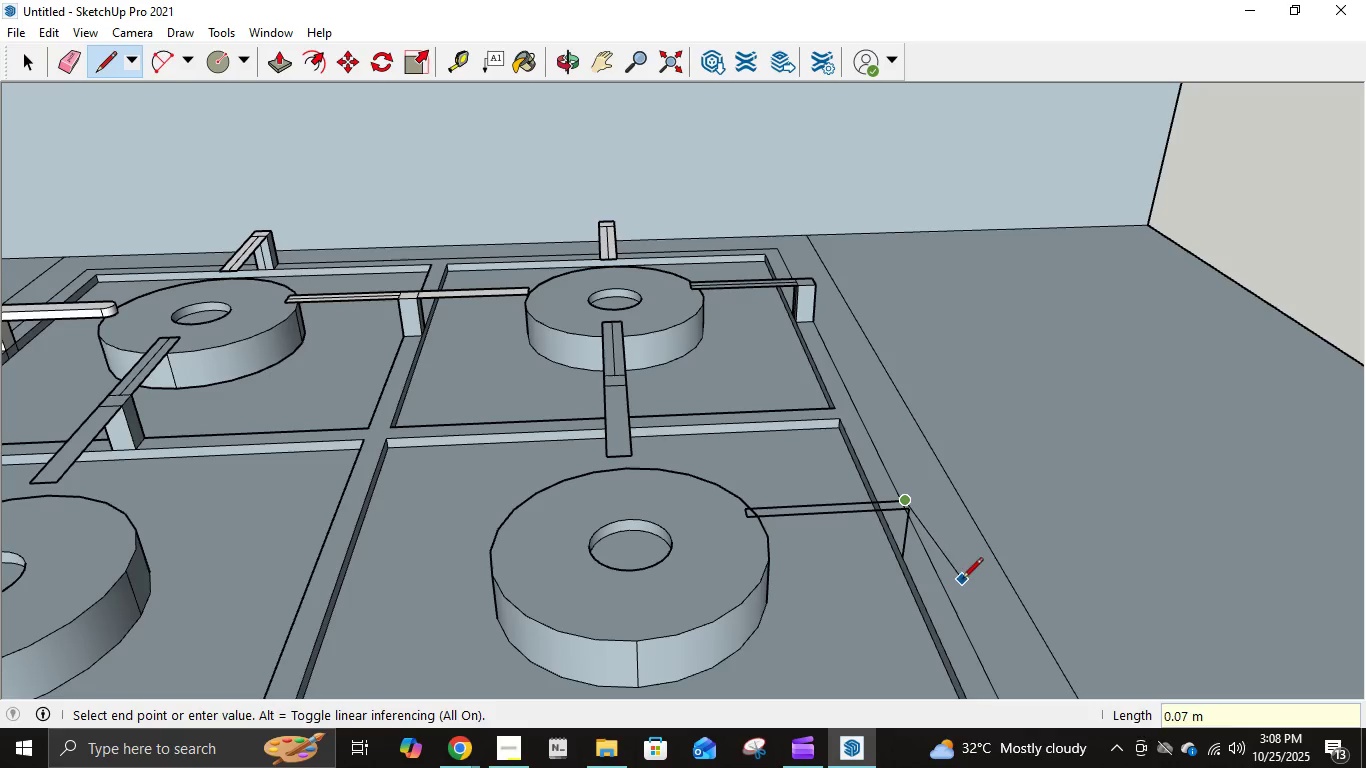 
key(NumpadDecimal)
 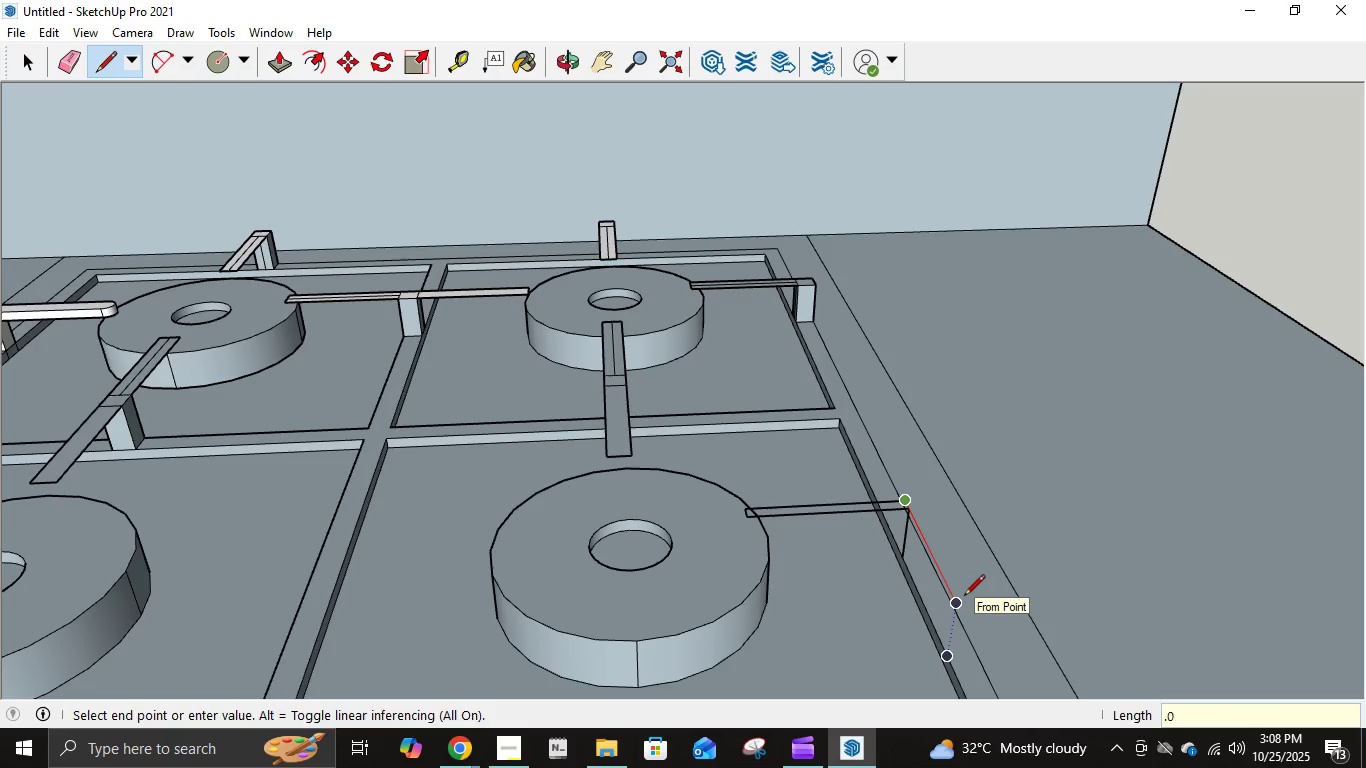 
key(Numpad0)
 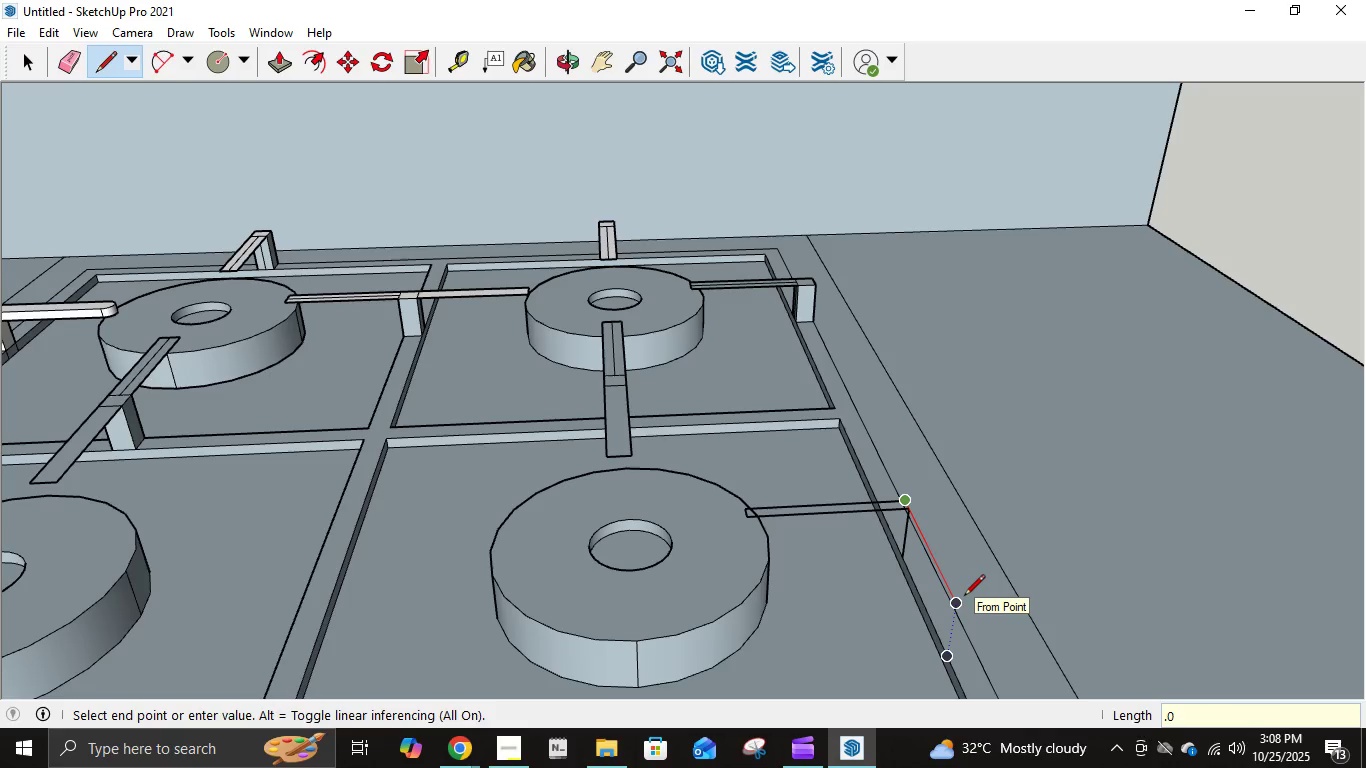 
key(Numpad2)
 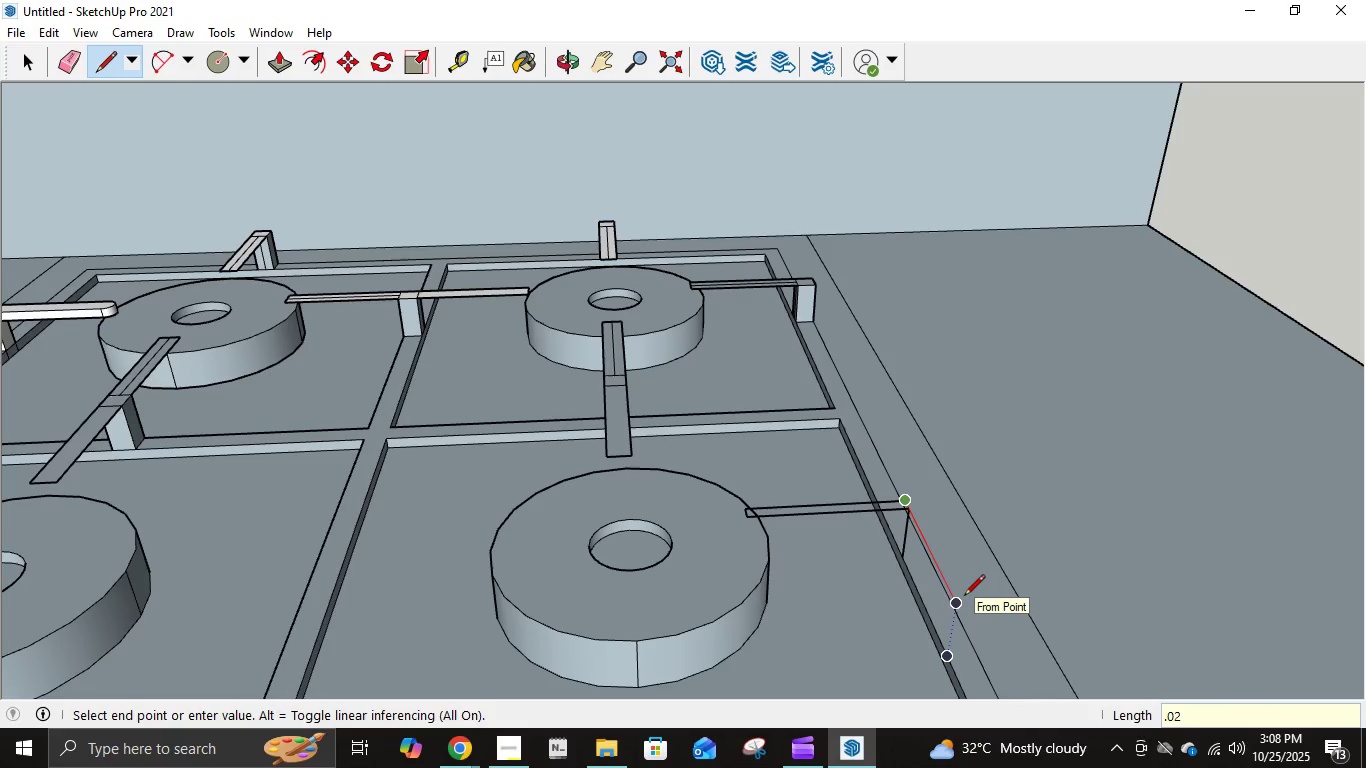 
key(NumpadEnter)
 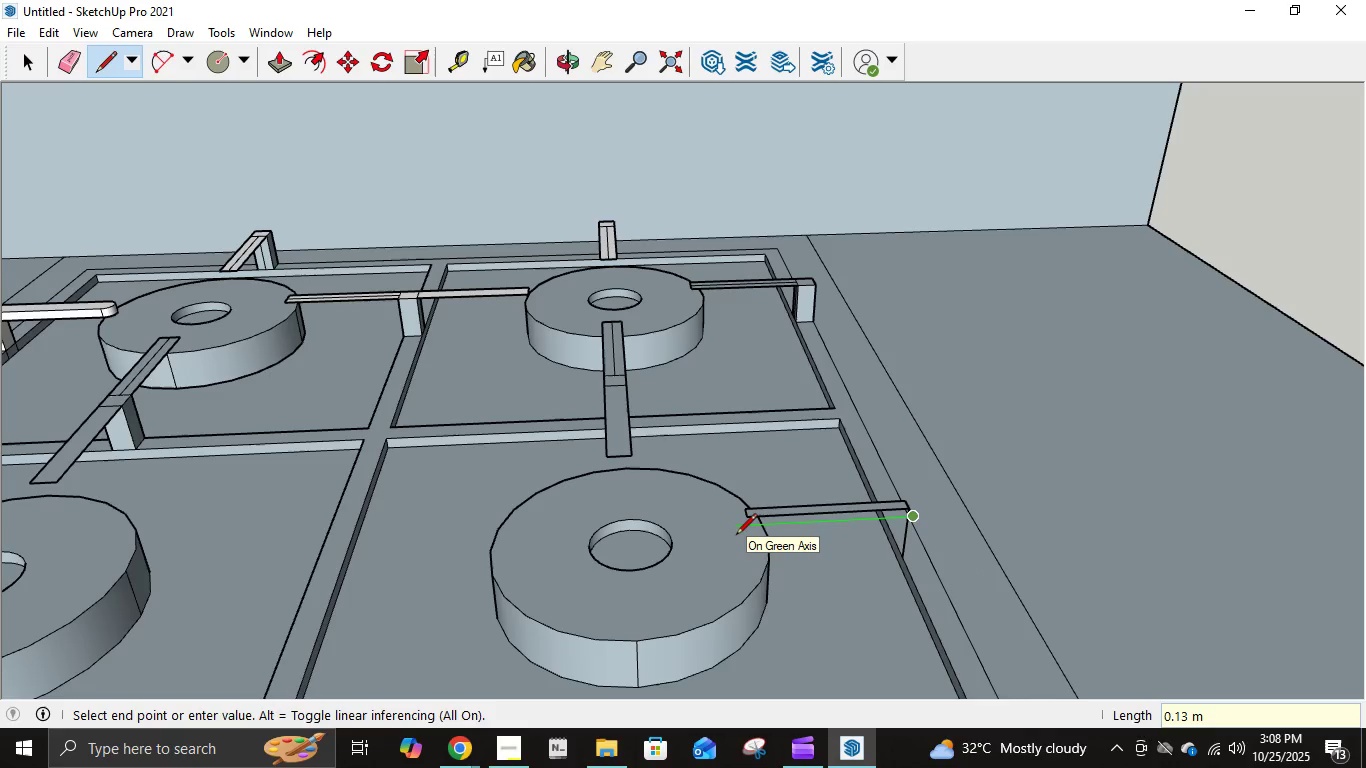 
key(NumpadDecimal)
 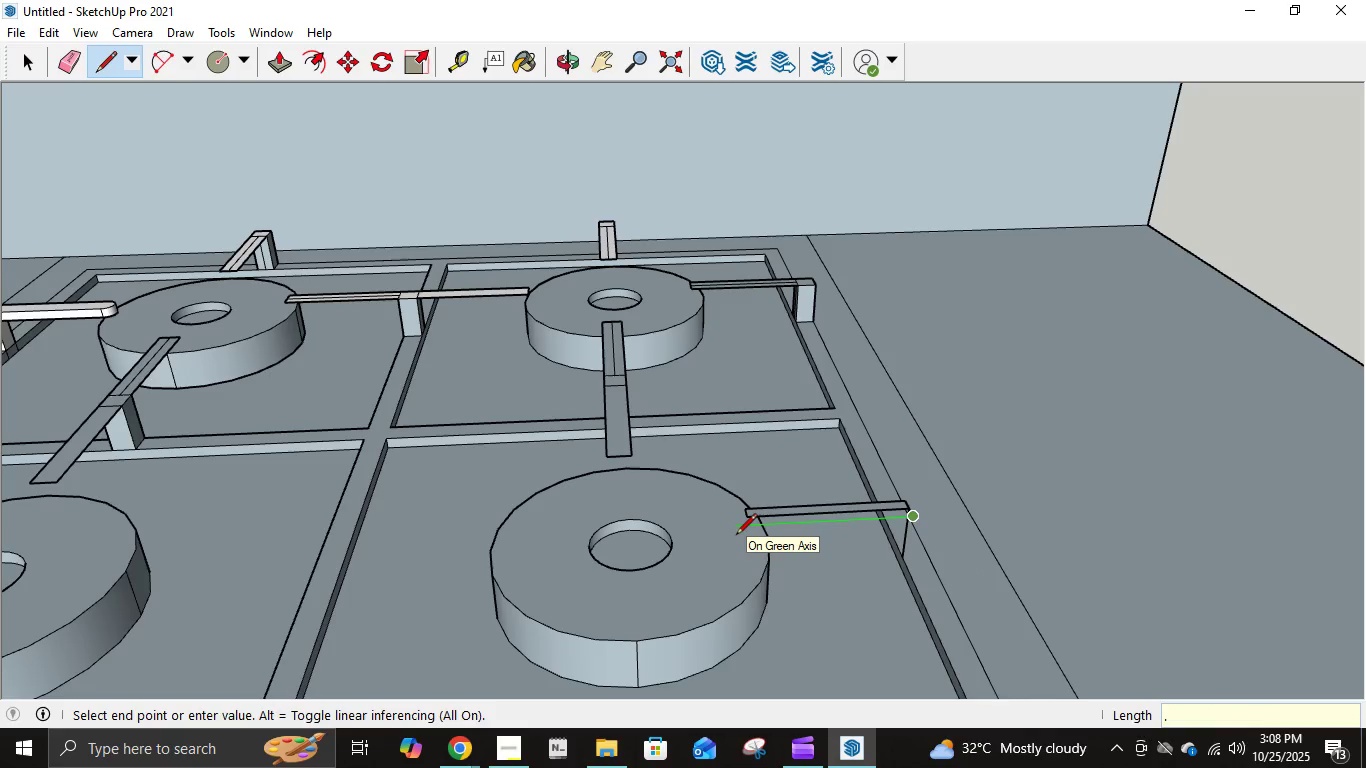 
key(Numpad1)
 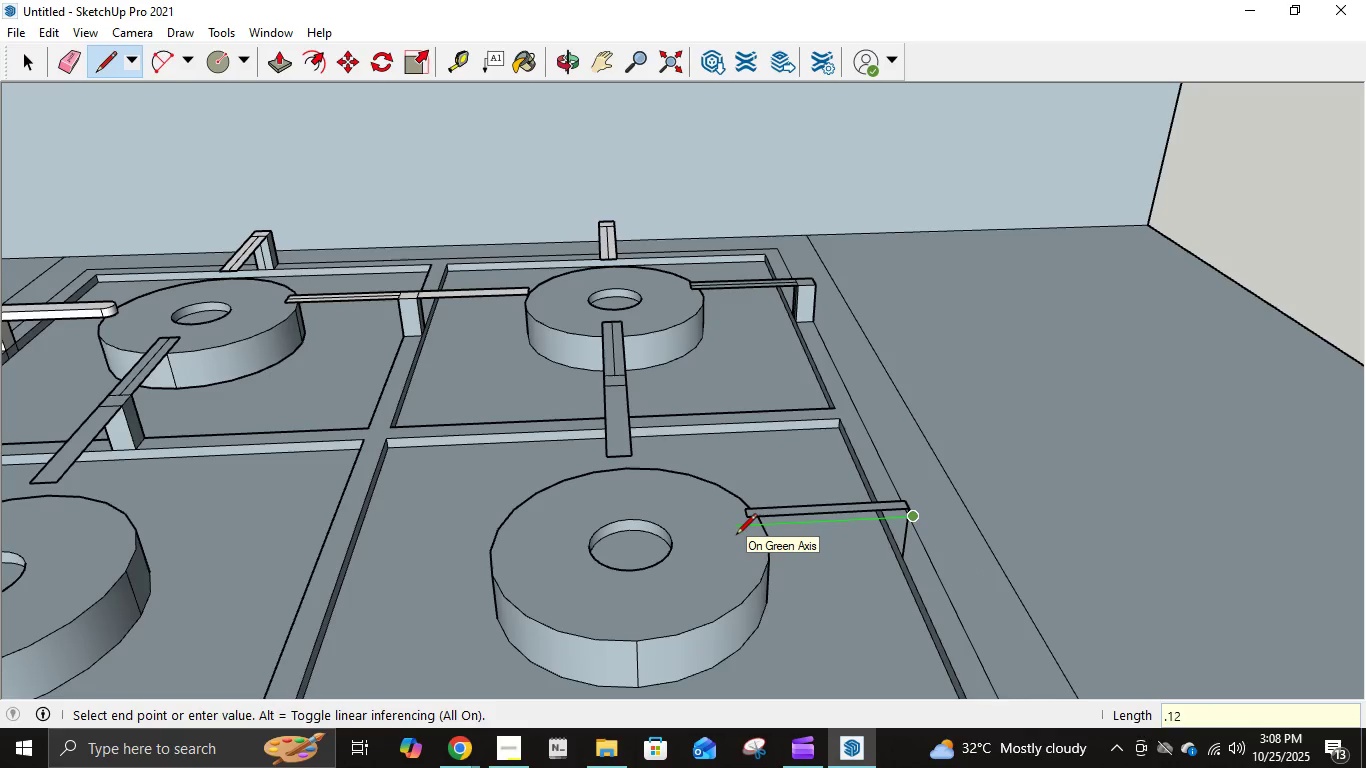 
key(Numpad2)
 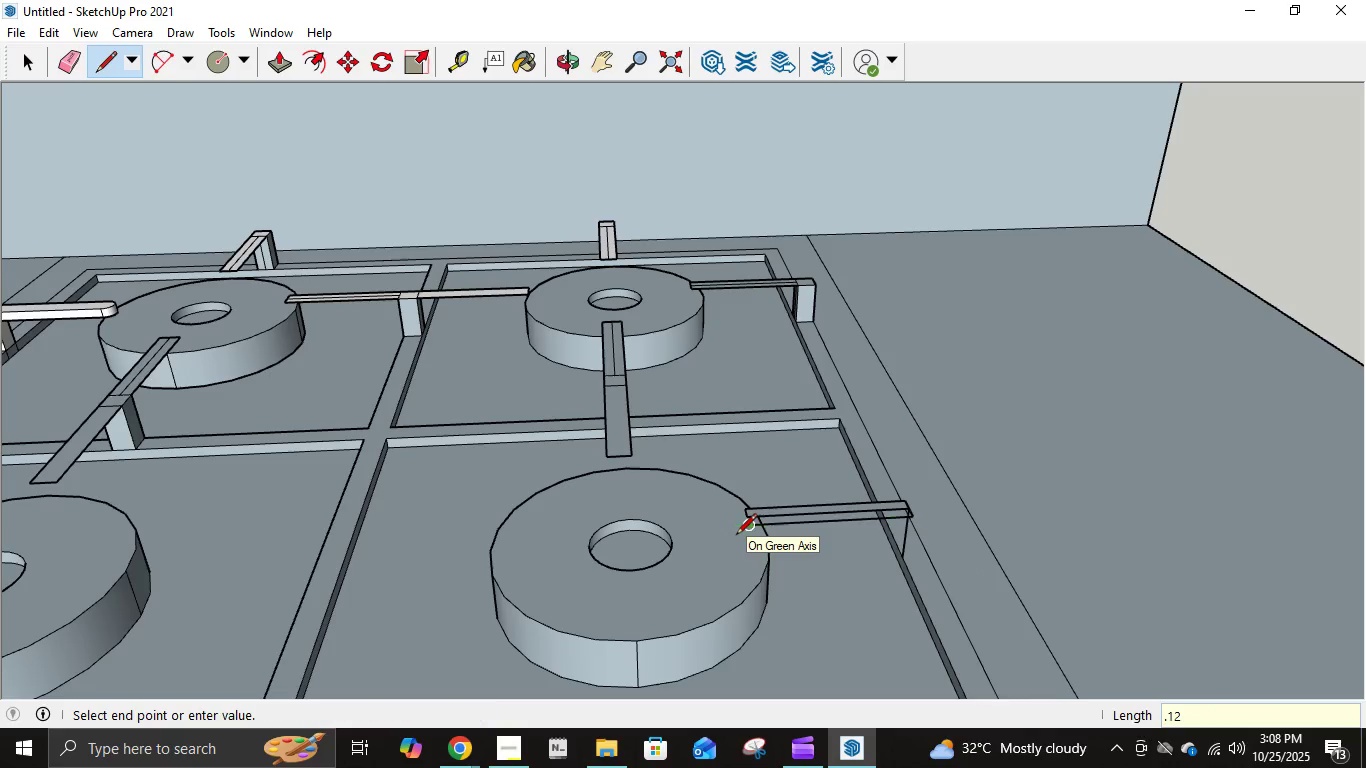 
key(NumpadEnter)
 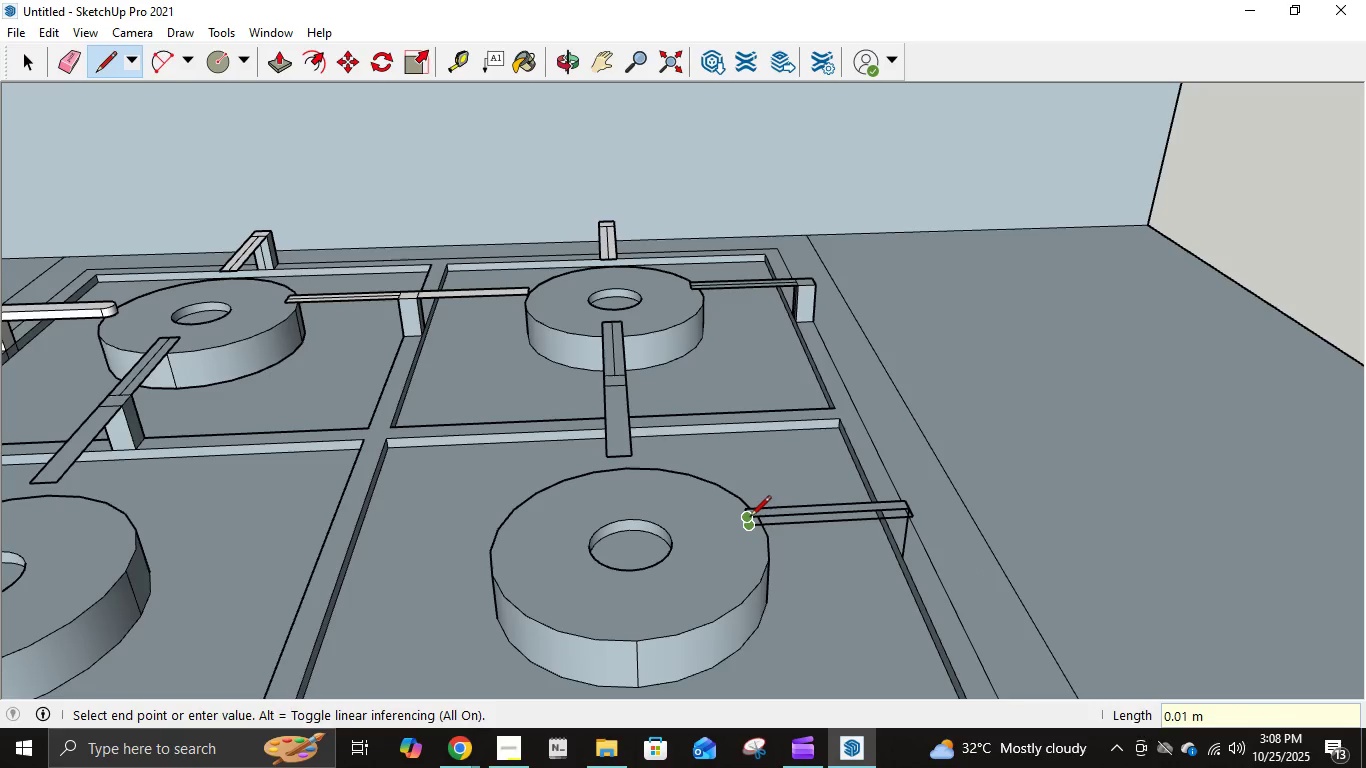 
left_click([750, 518])
 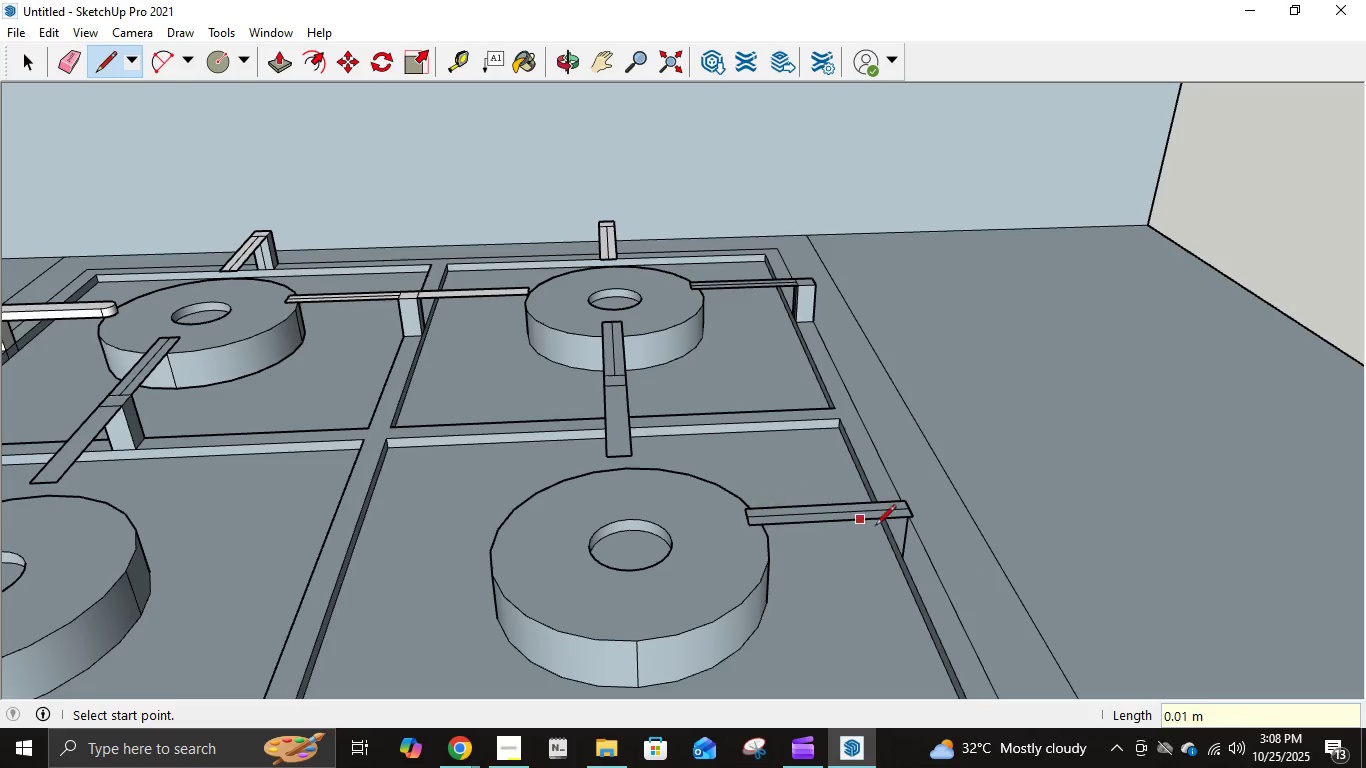 
scroll: coordinate [917, 528], scroll_direction: up, amount: 9.0
 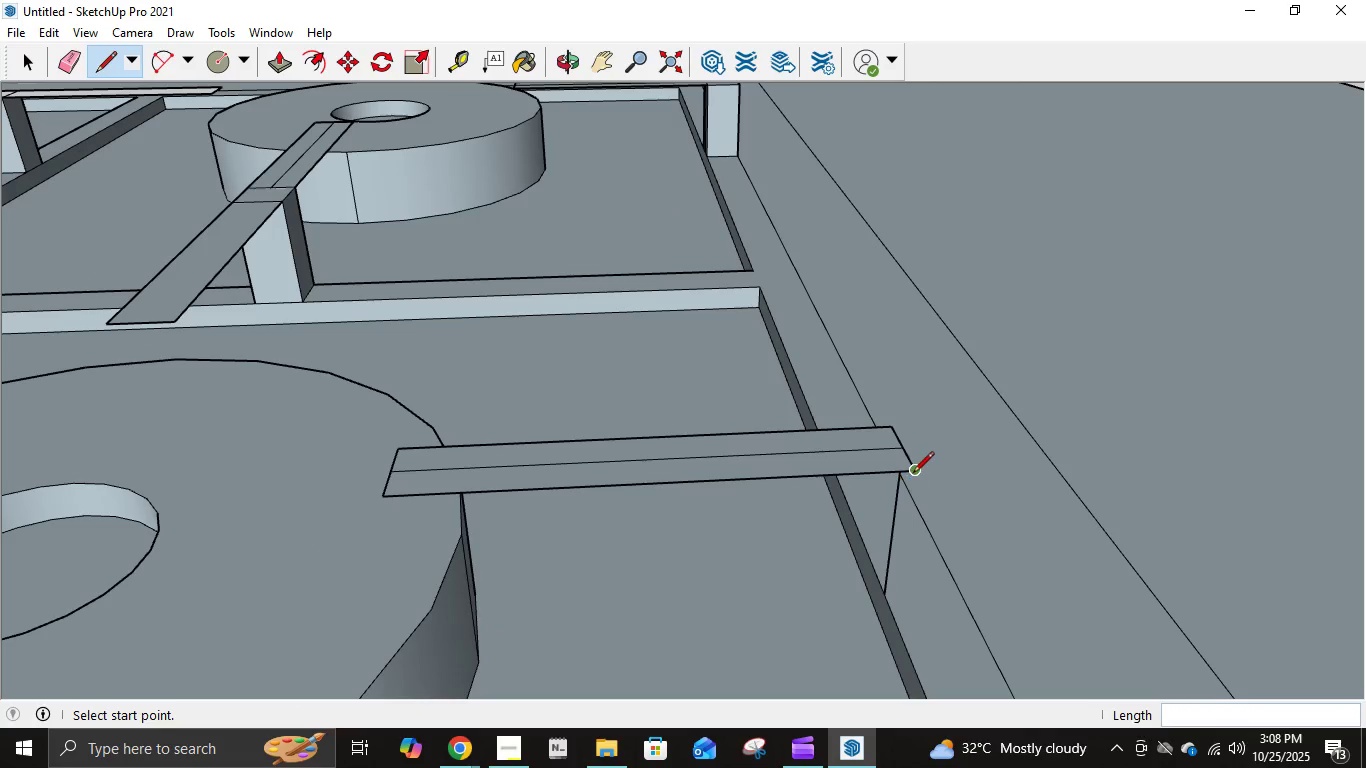 
left_click([913, 474])
 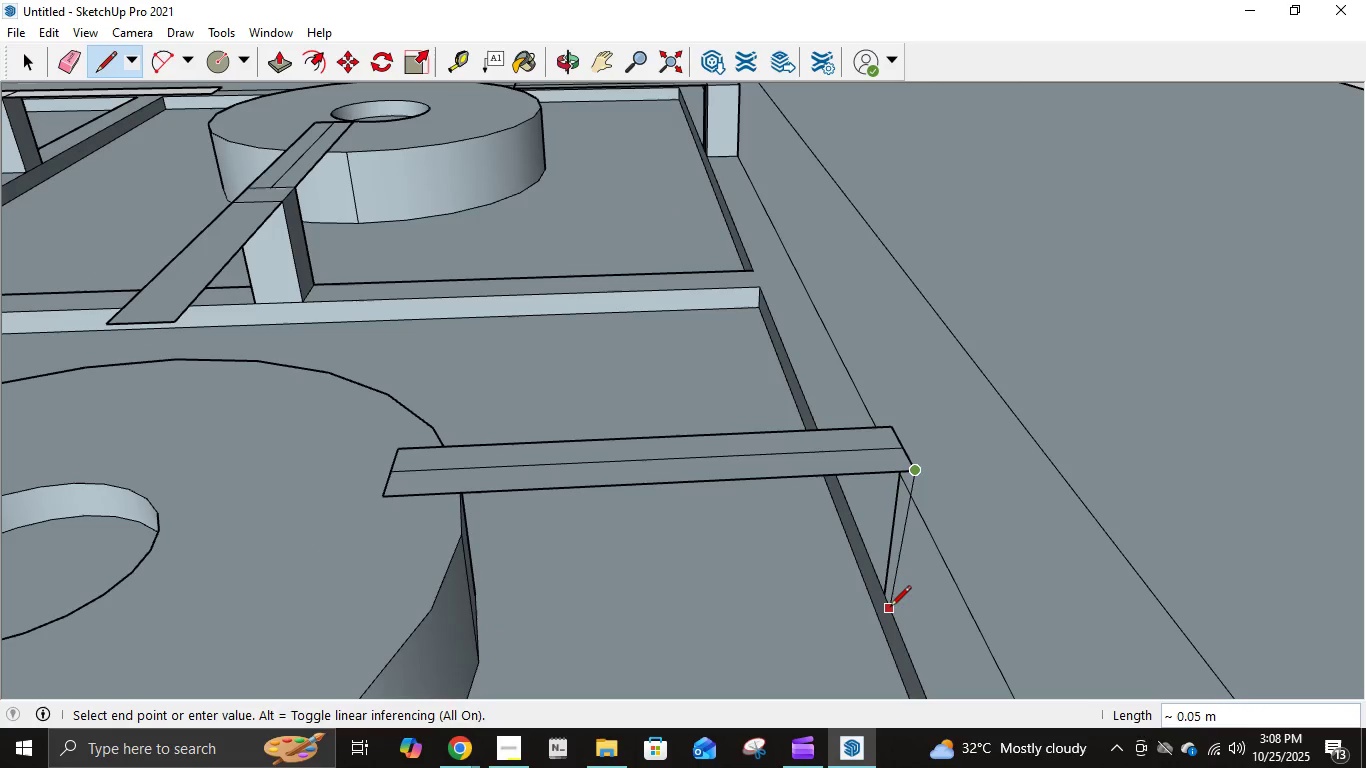 
left_click([890, 608])
 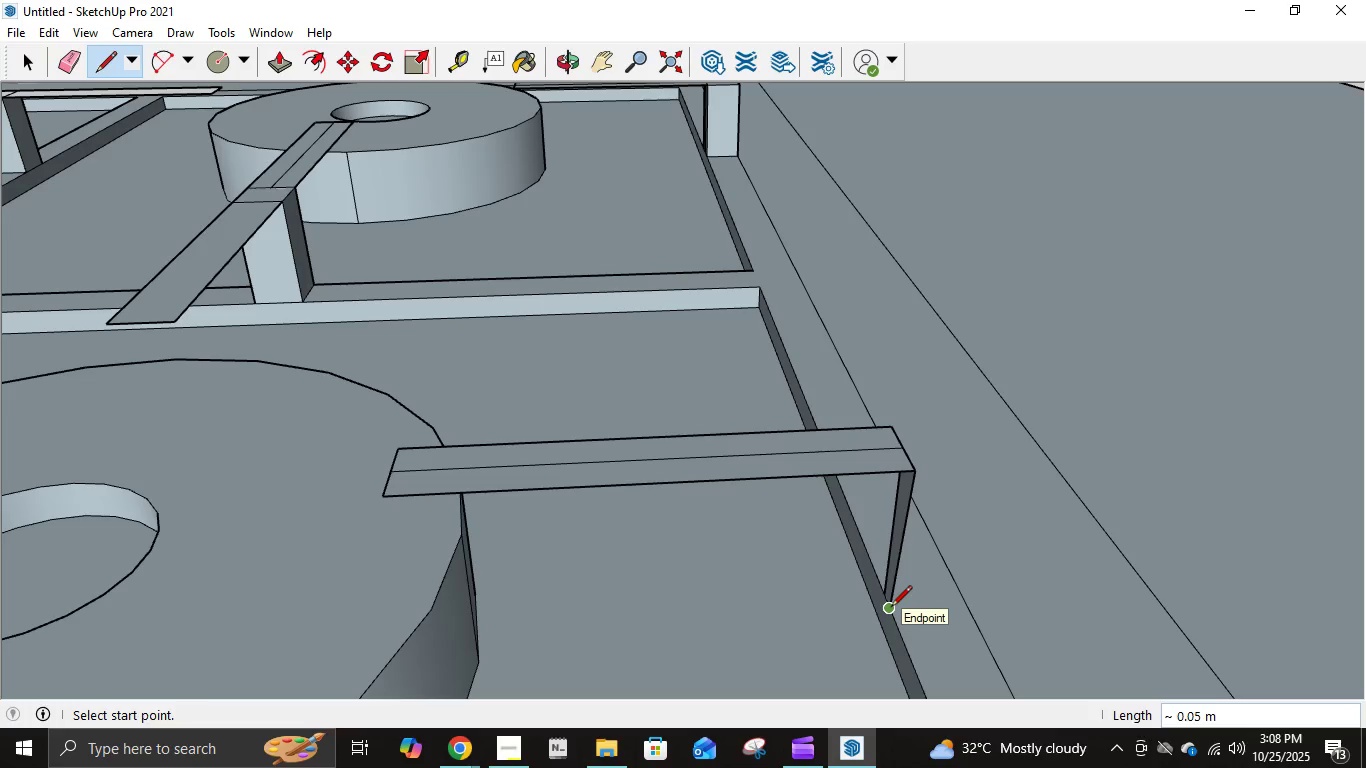 
key(Control+ControlLeft)
 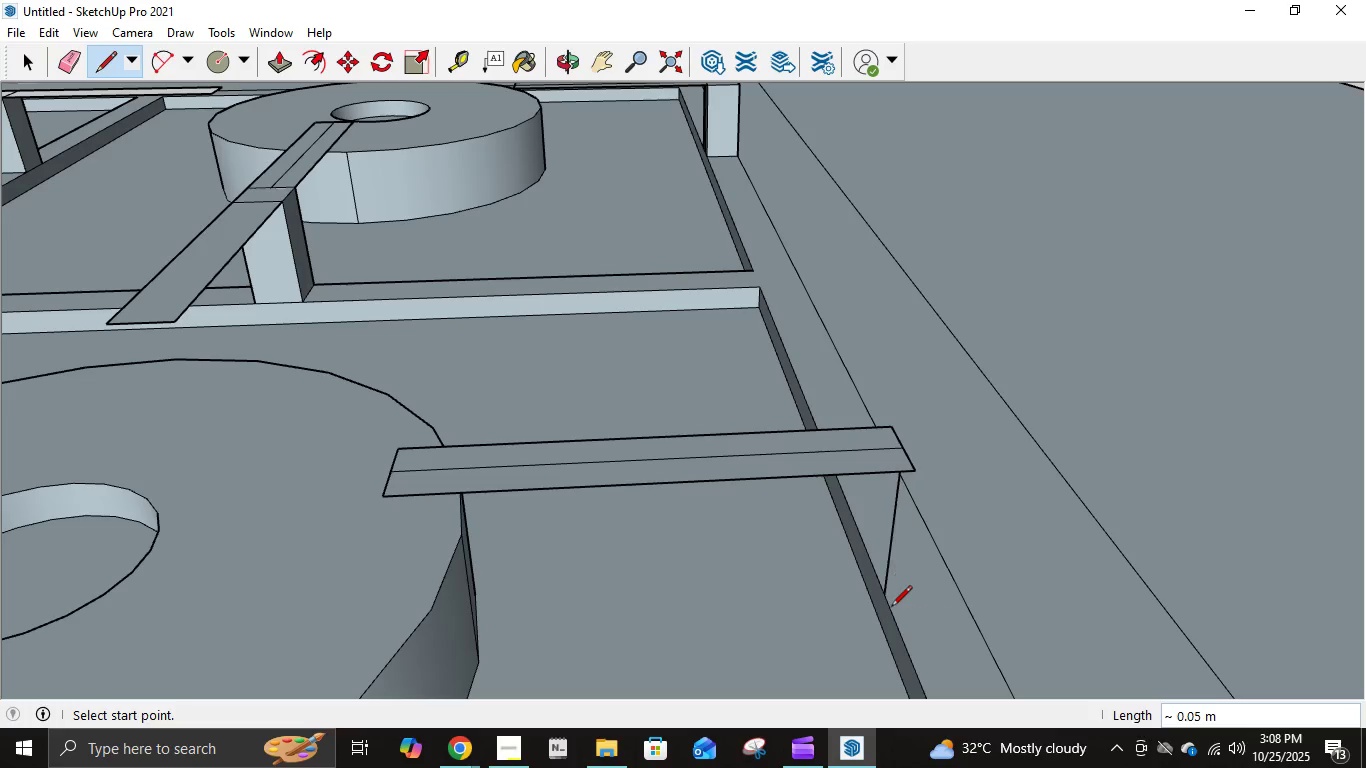 
key(Control+Z)
 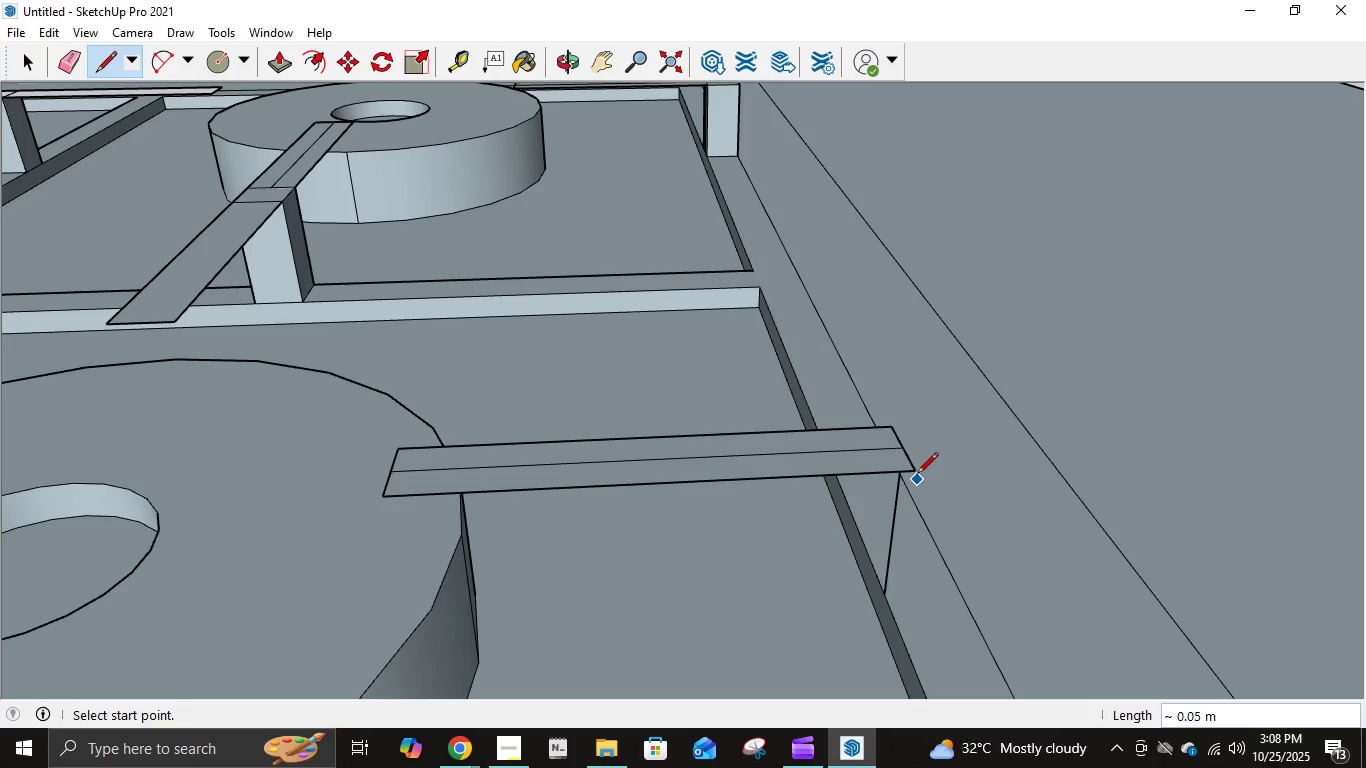 
left_click([917, 469])
 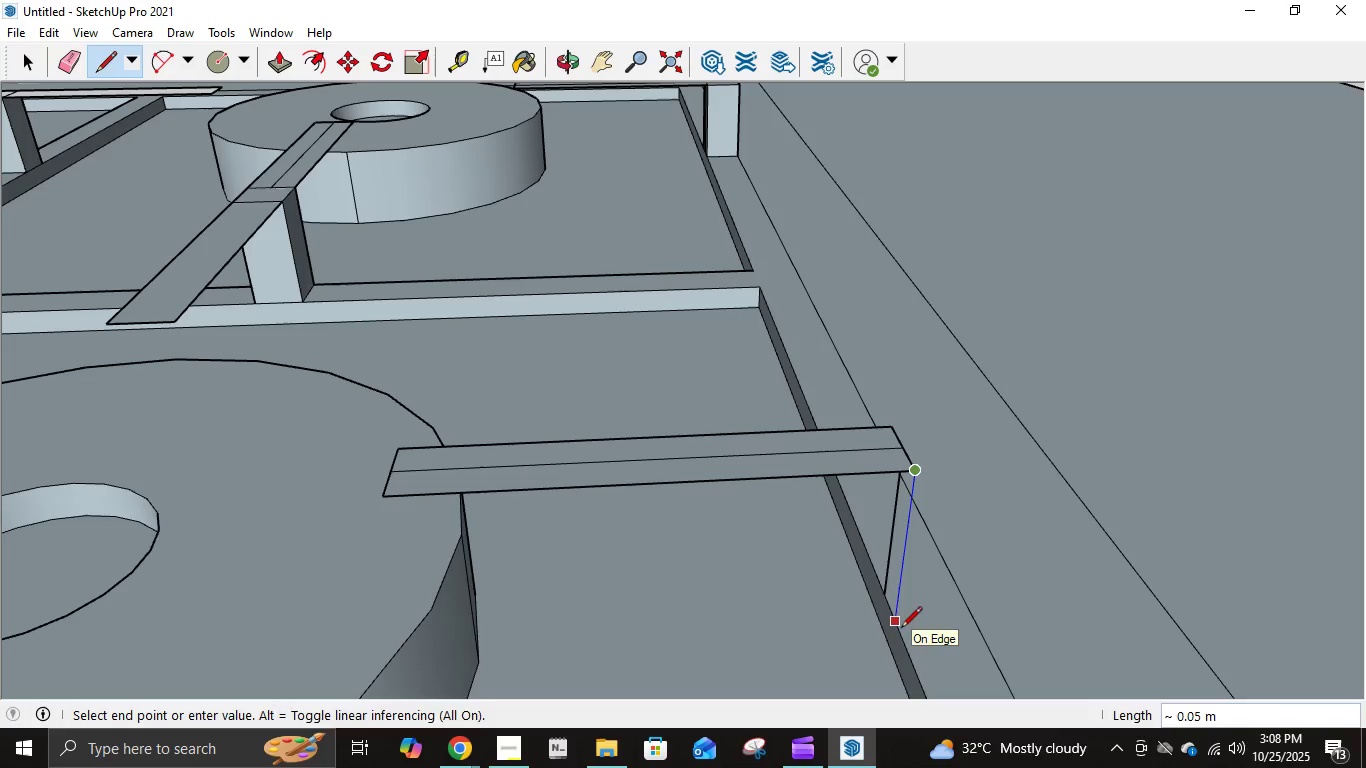 
left_click([899, 625])
 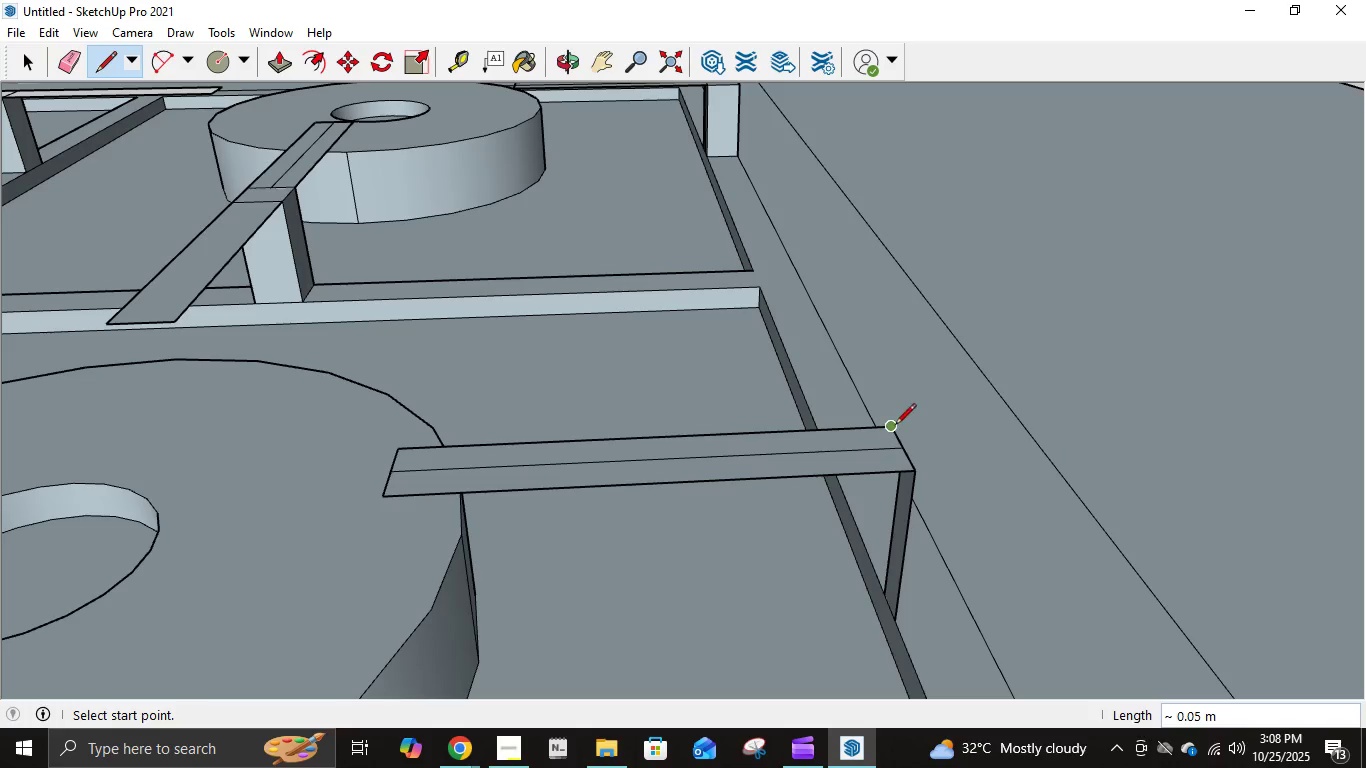 
left_click([895, 425])
 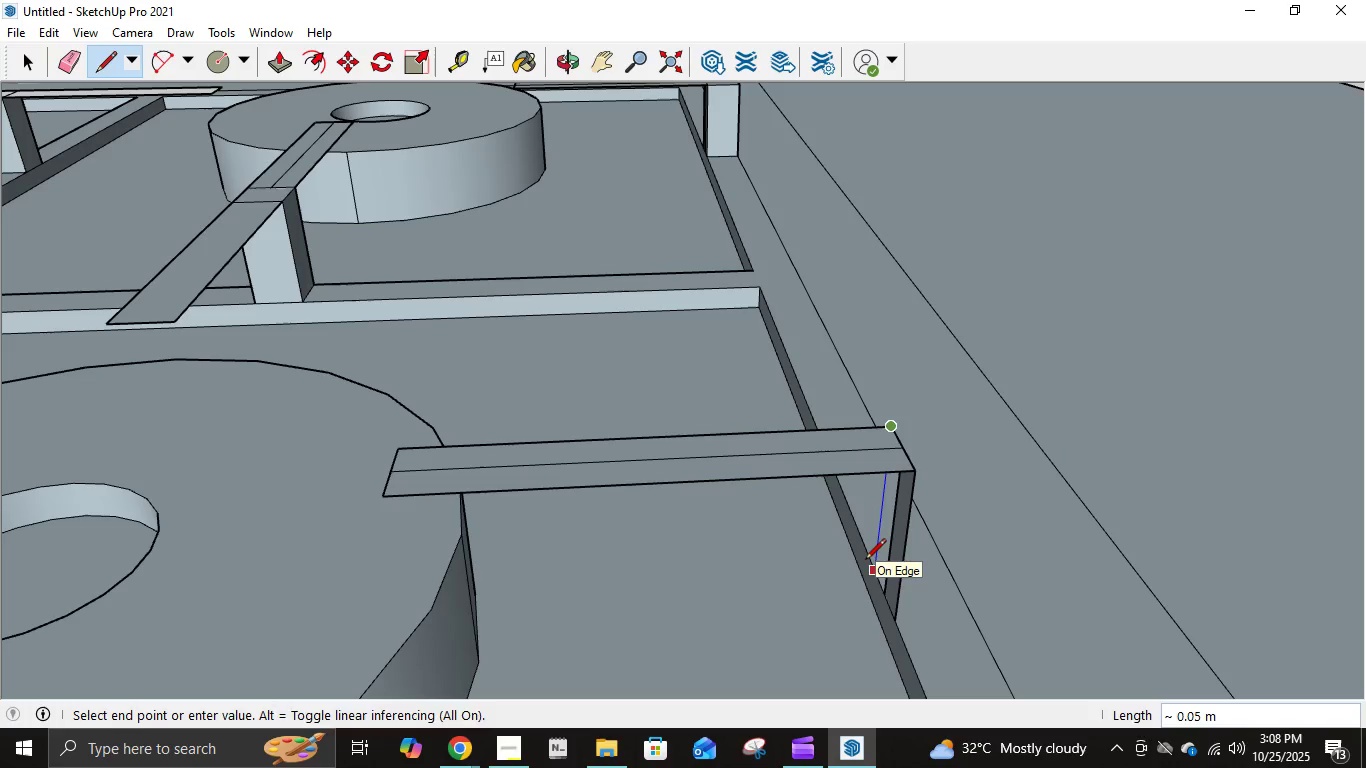 
left_click([865, 561])
 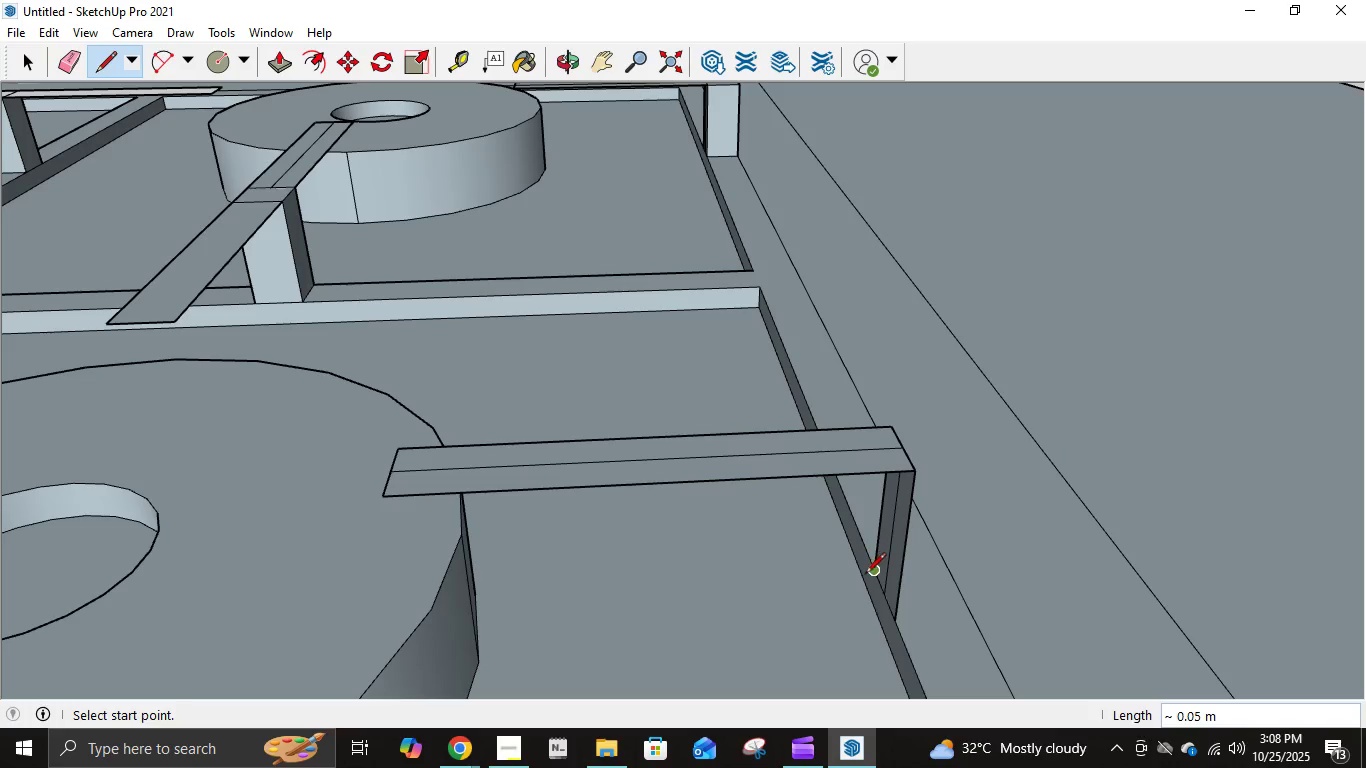 
scroll: coordinate [808, 602], scroll_direction: down, amount: 13.0
 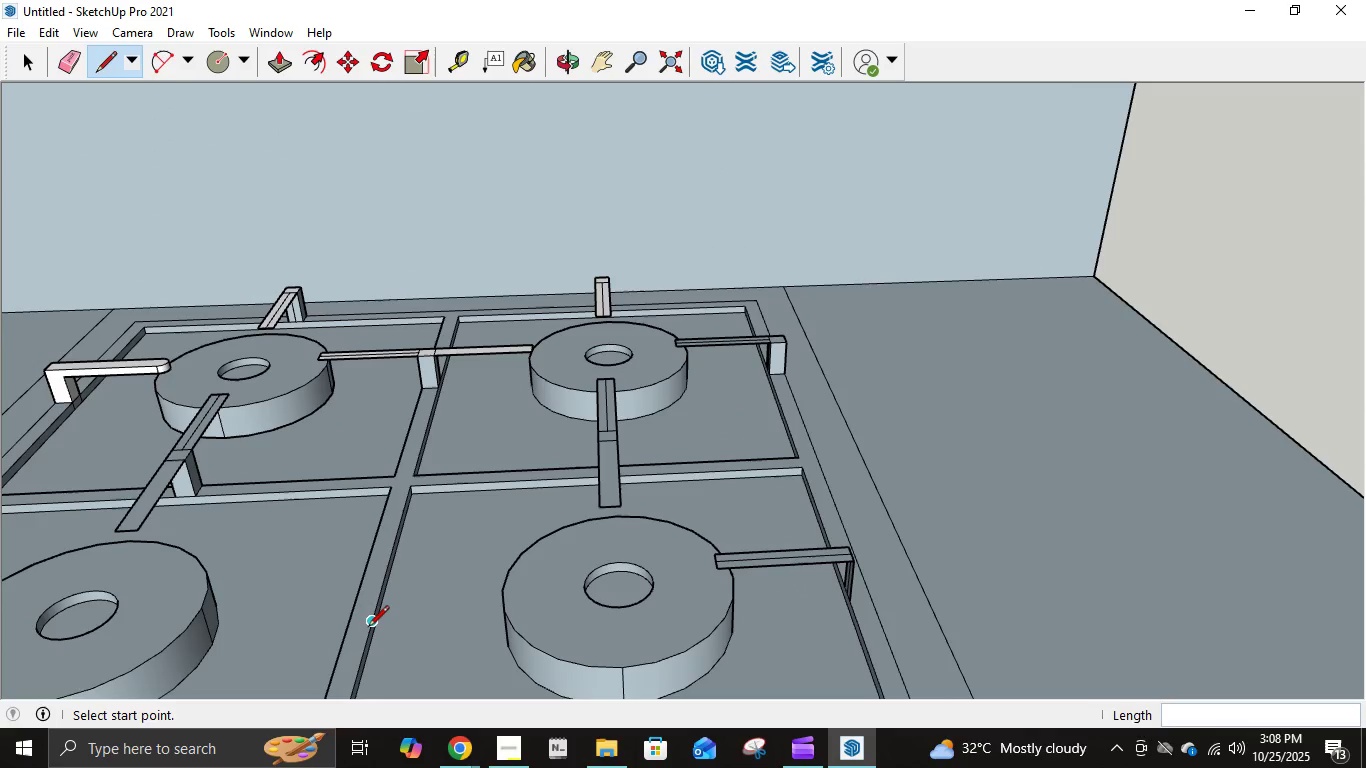 
left_click([369, 622])
 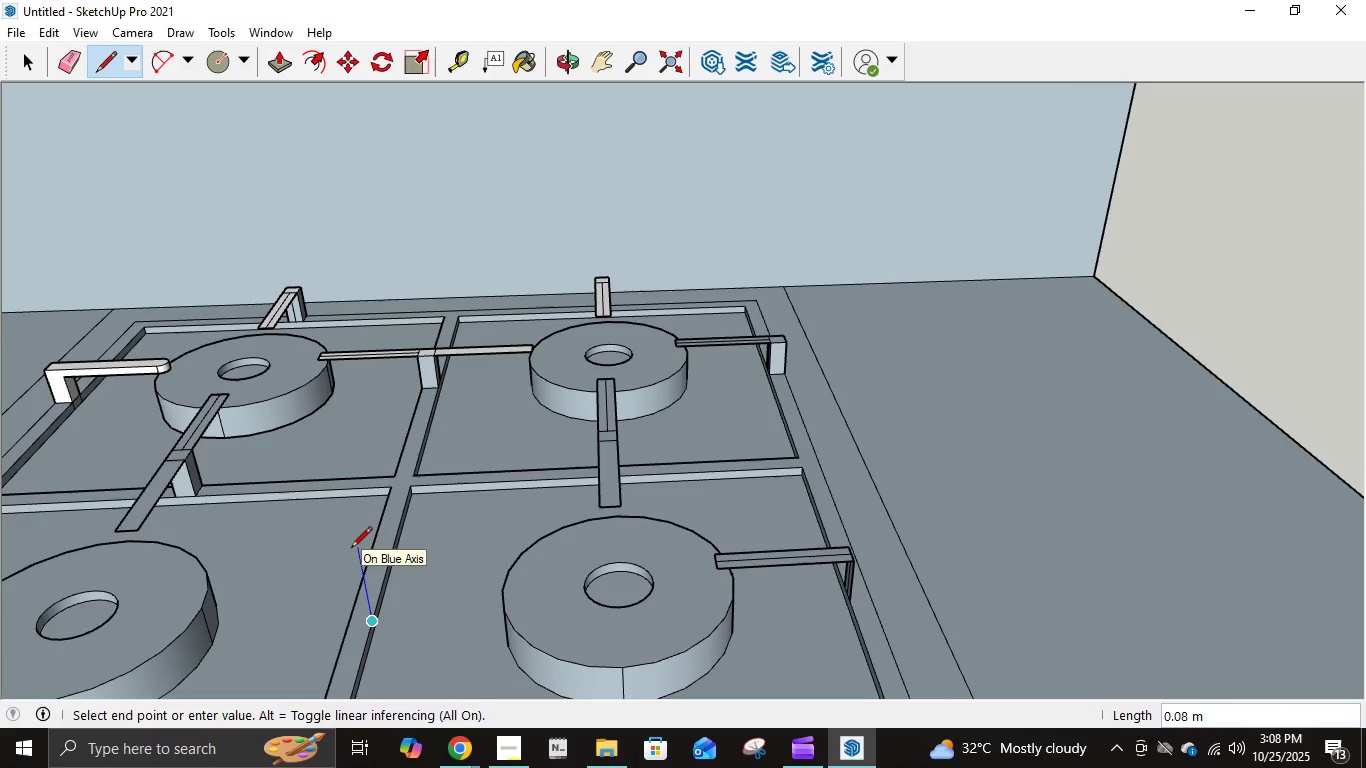 
key(NumpadDecimal)
 